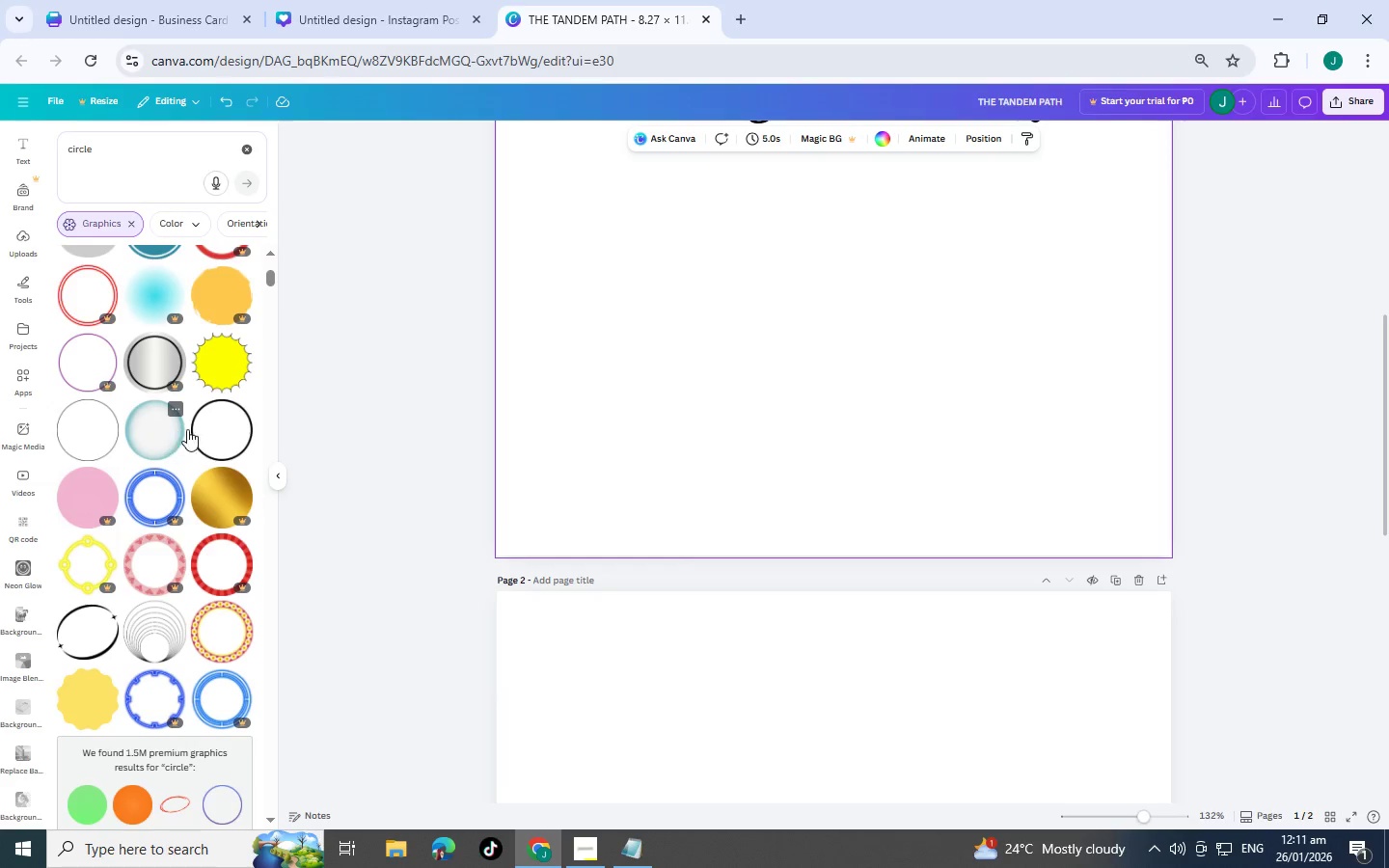 
left_click([210, 429])
 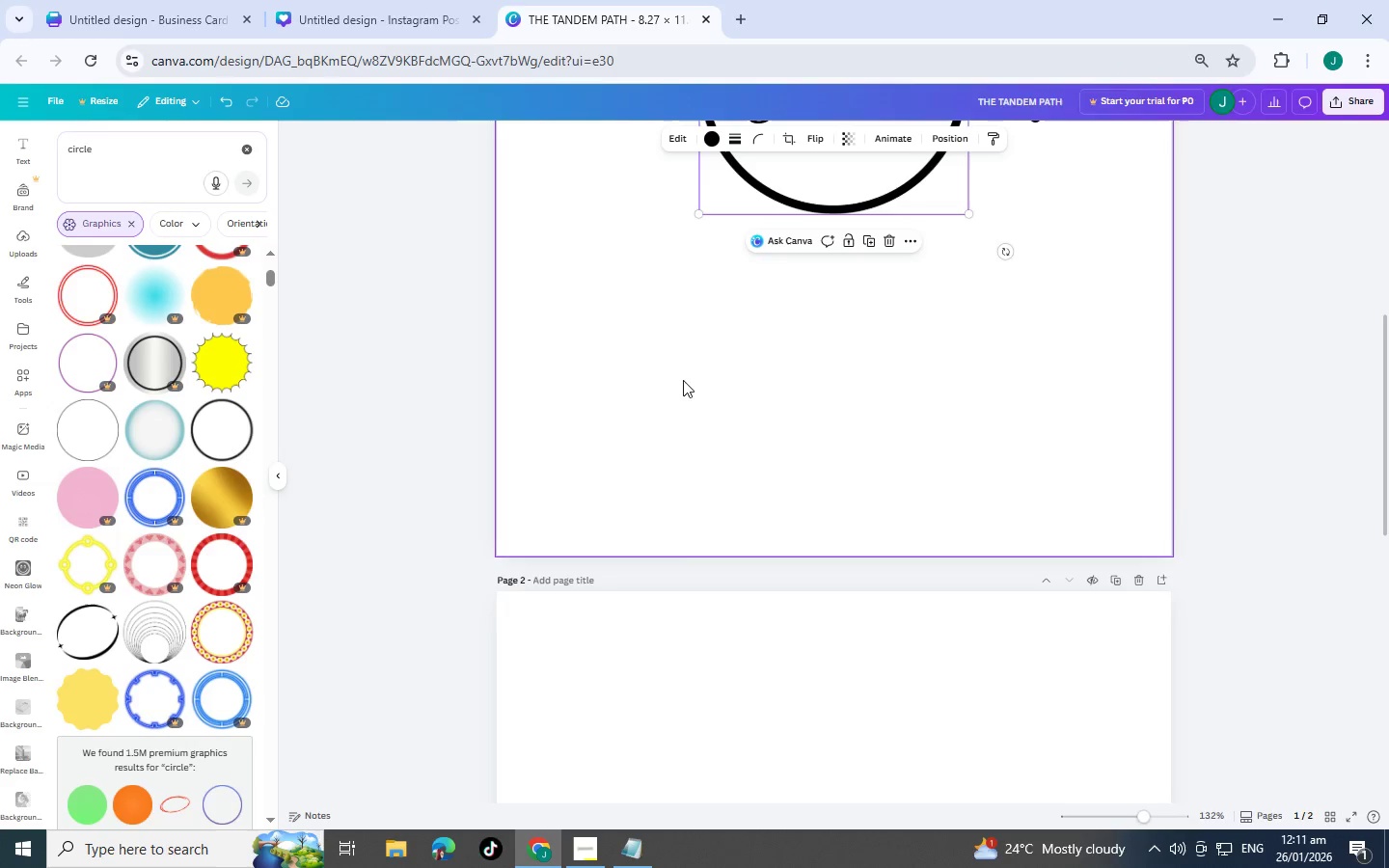 
scroll: coordinate [688, 373], scroll_direction: up, amount: 3.0
 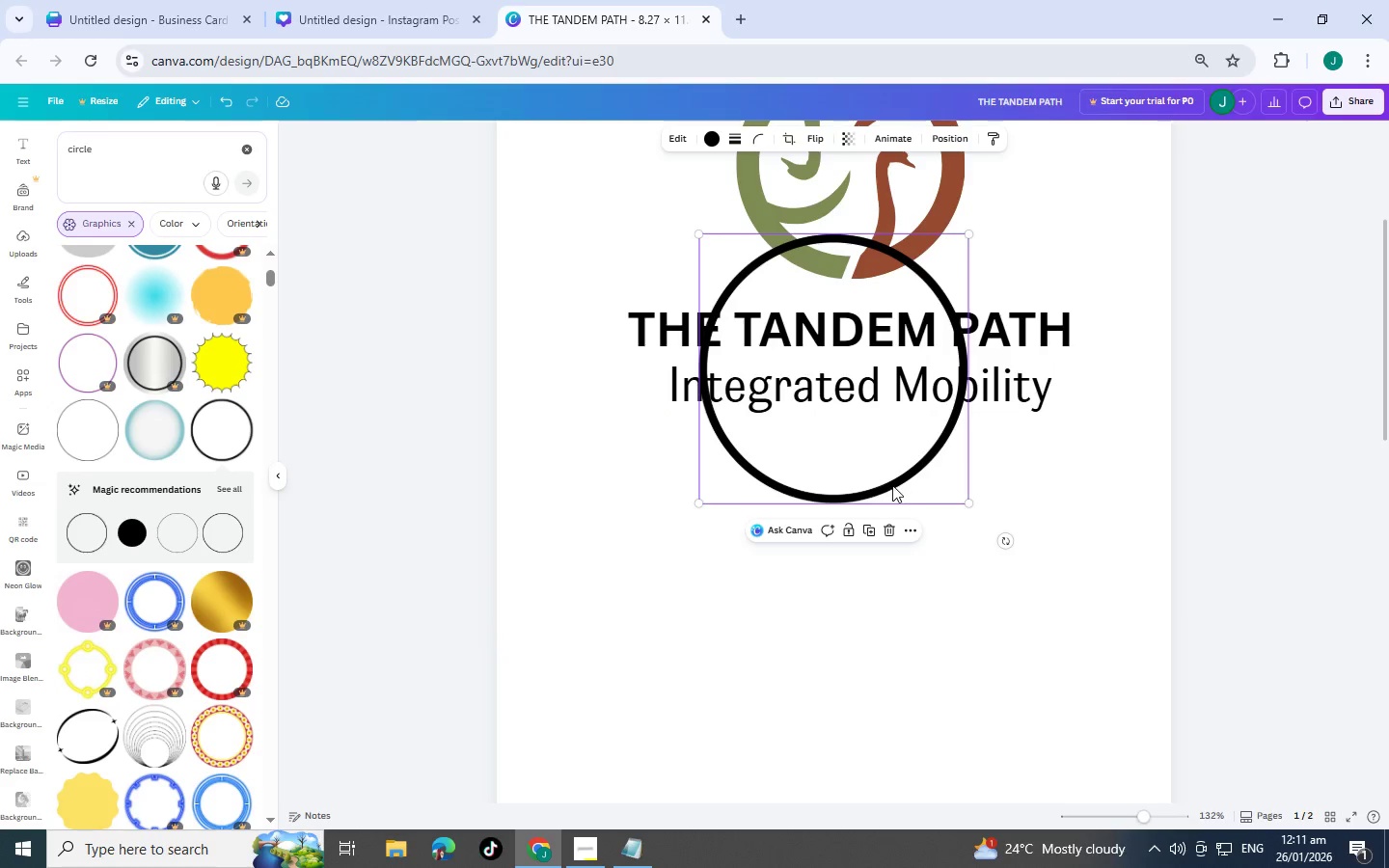 
left_click_drag(start_coordinate=[884, 464], to_coordinate=[882, 713])
 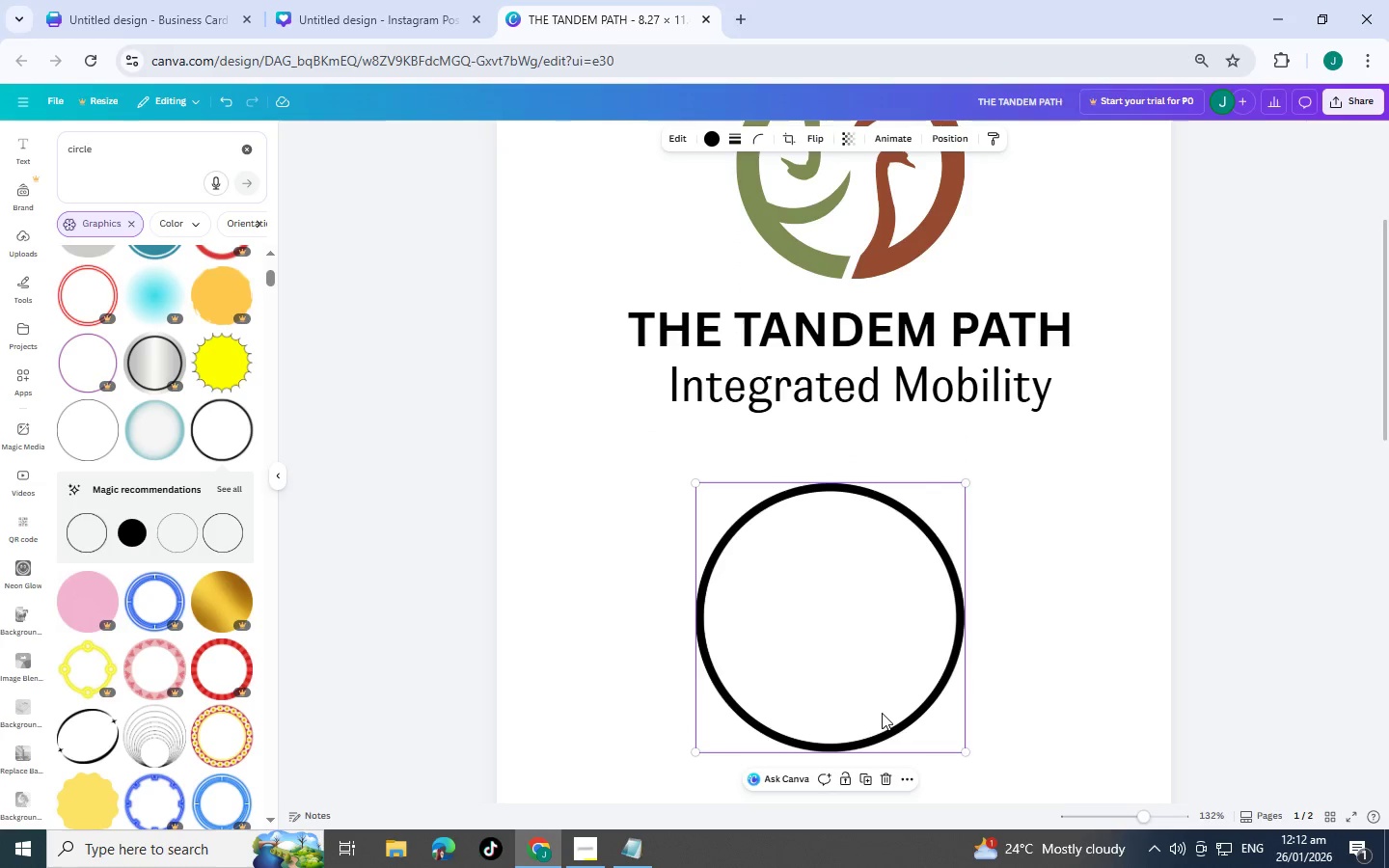 
left_click_drag(start_coordinate=[882, 713], to_coordinate=[888, 713])
 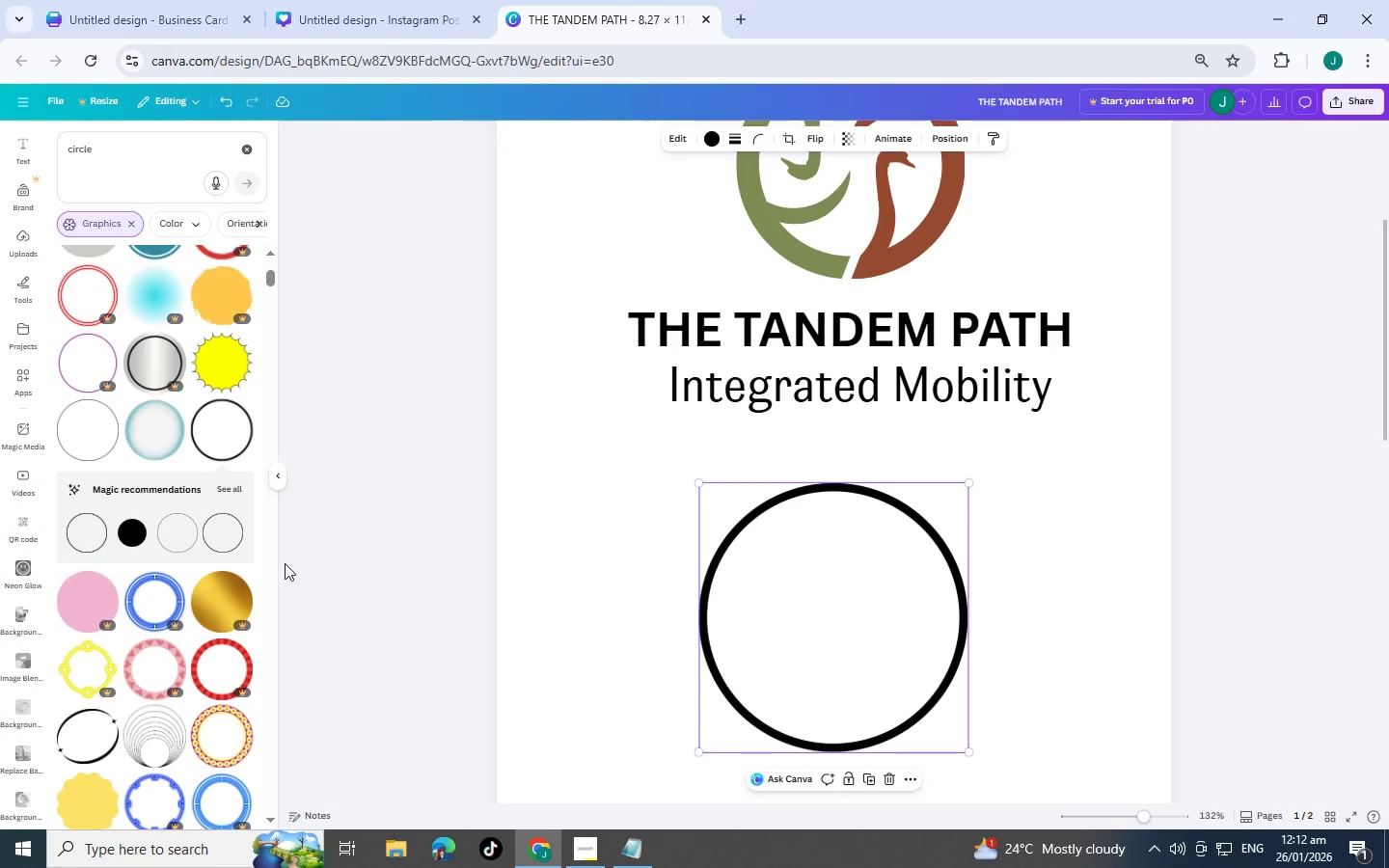 
scroll: coordinate [183, 590], scroll_direction: up, amount: 4.0
 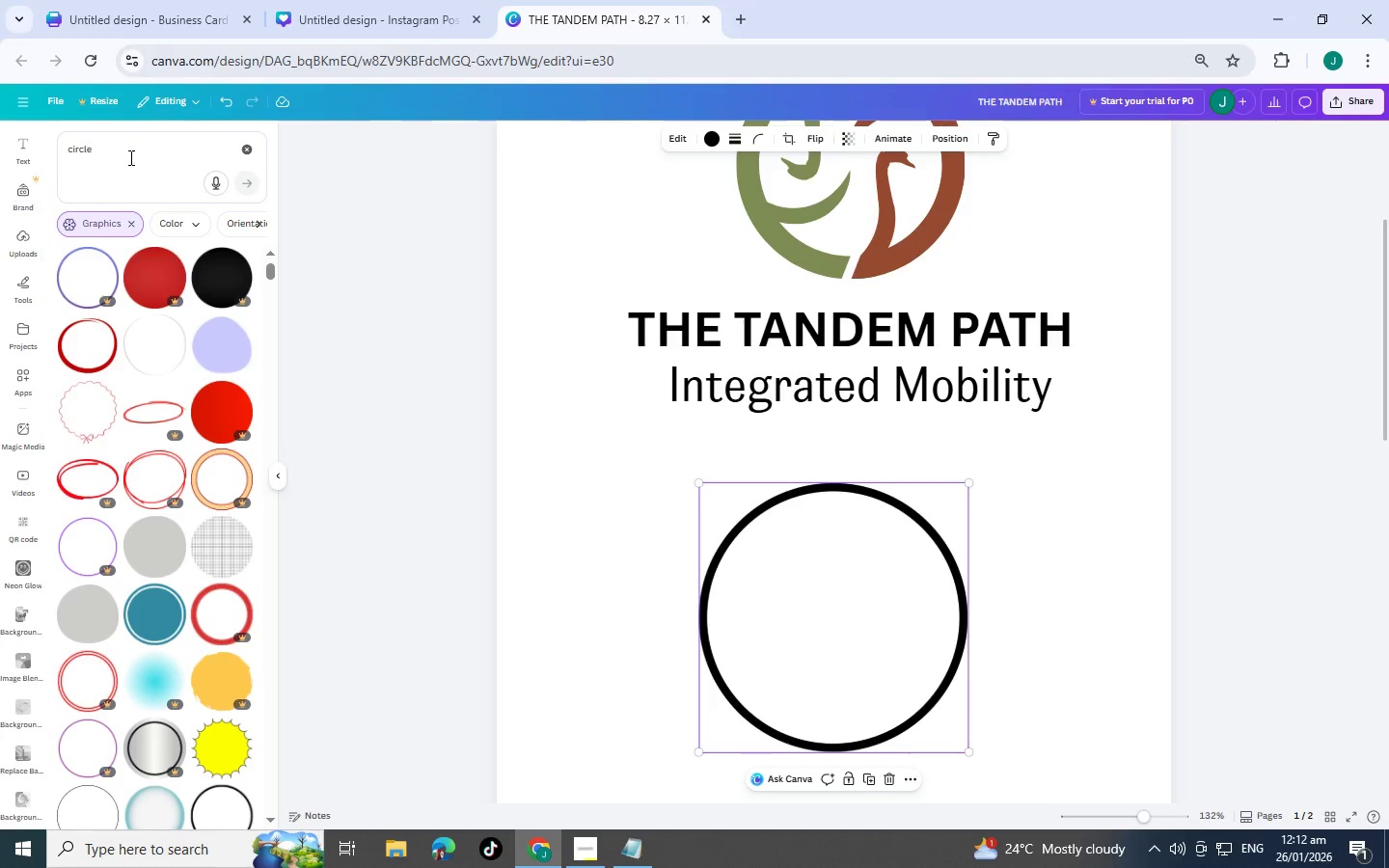 
left_click([131, 220])
 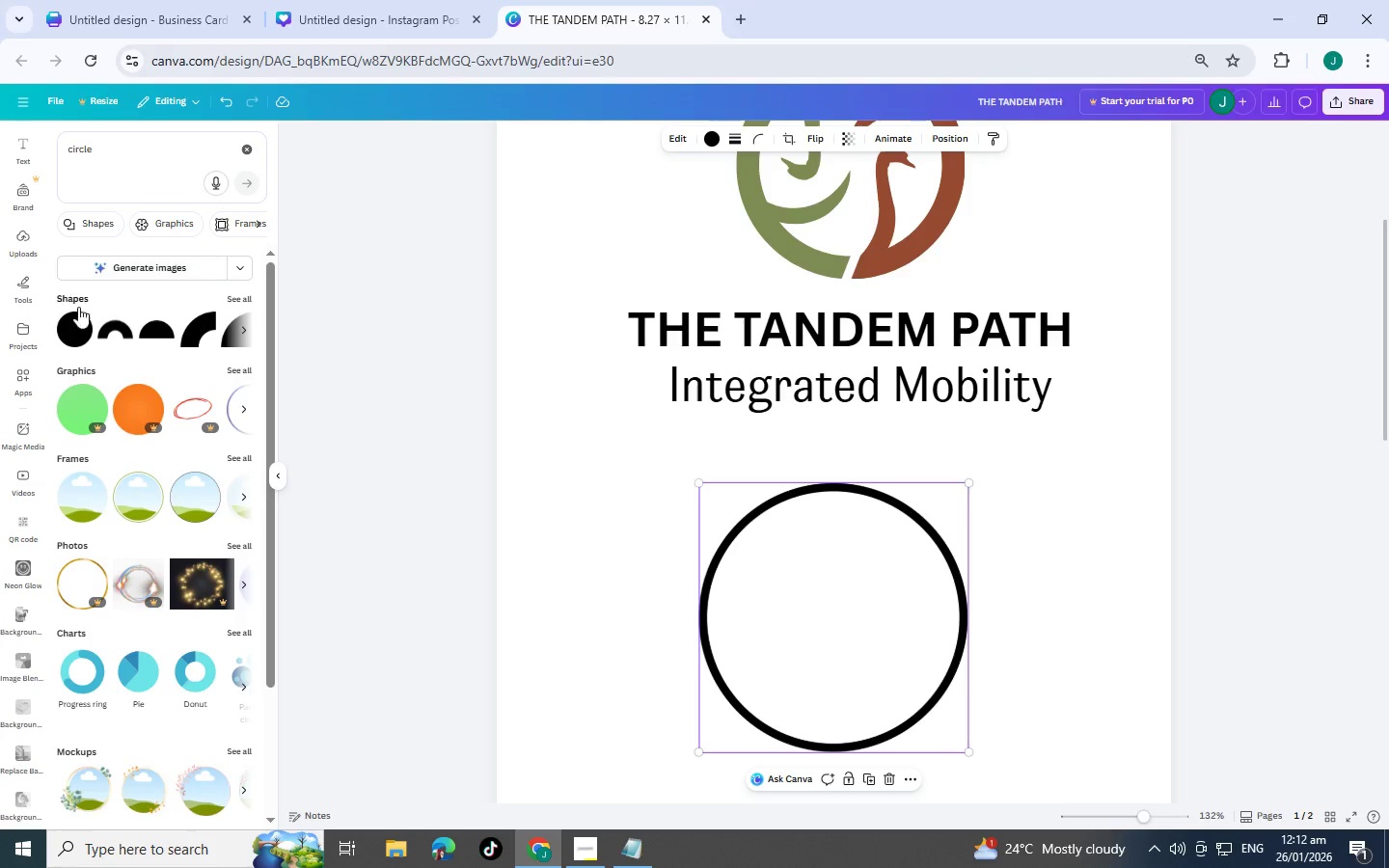 
left_click([76, 328])
 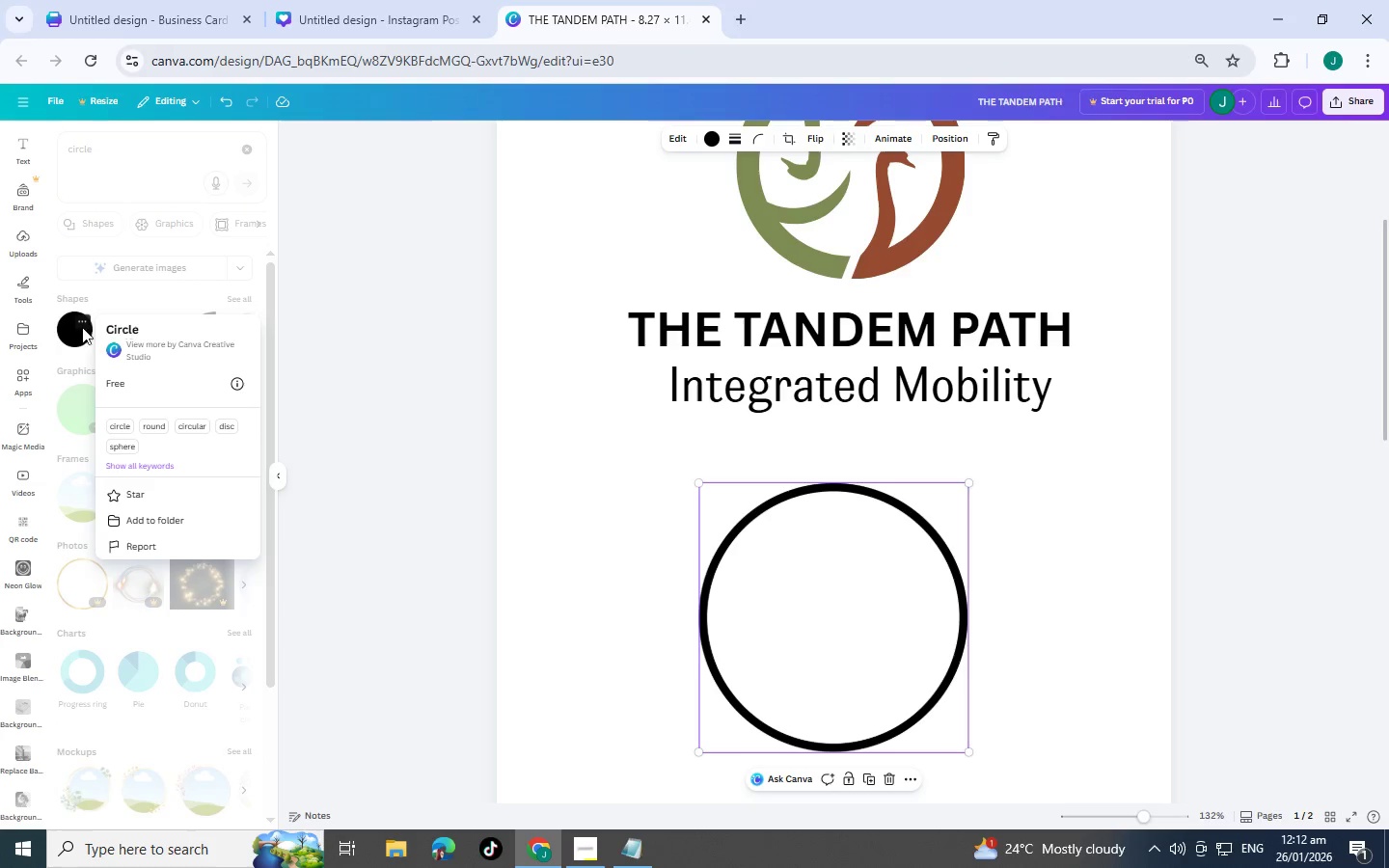 
left_click([66, 335])
 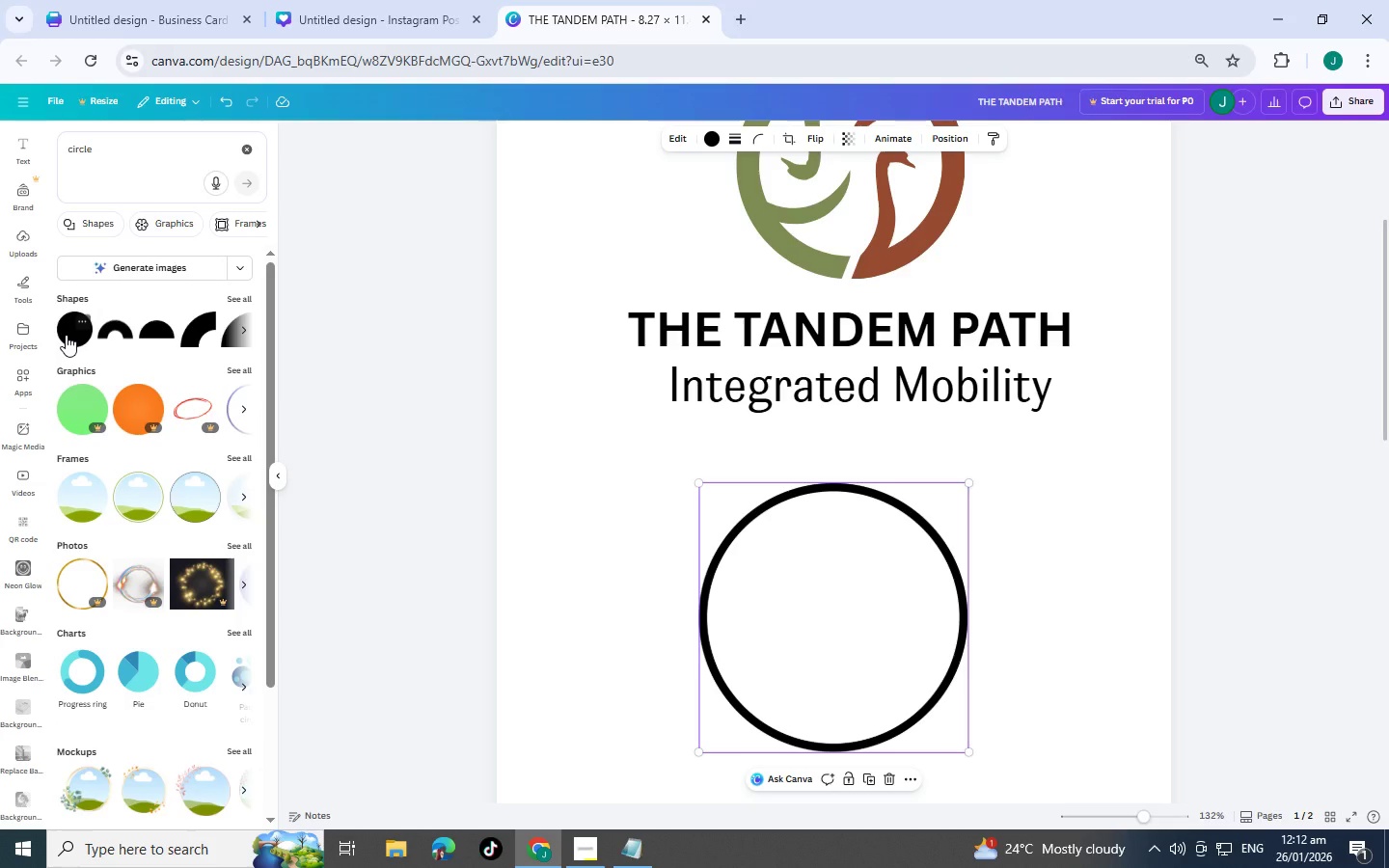 
left_click_drag(start_coordinate=[66, 335], to_coordinate=[813, 511])
 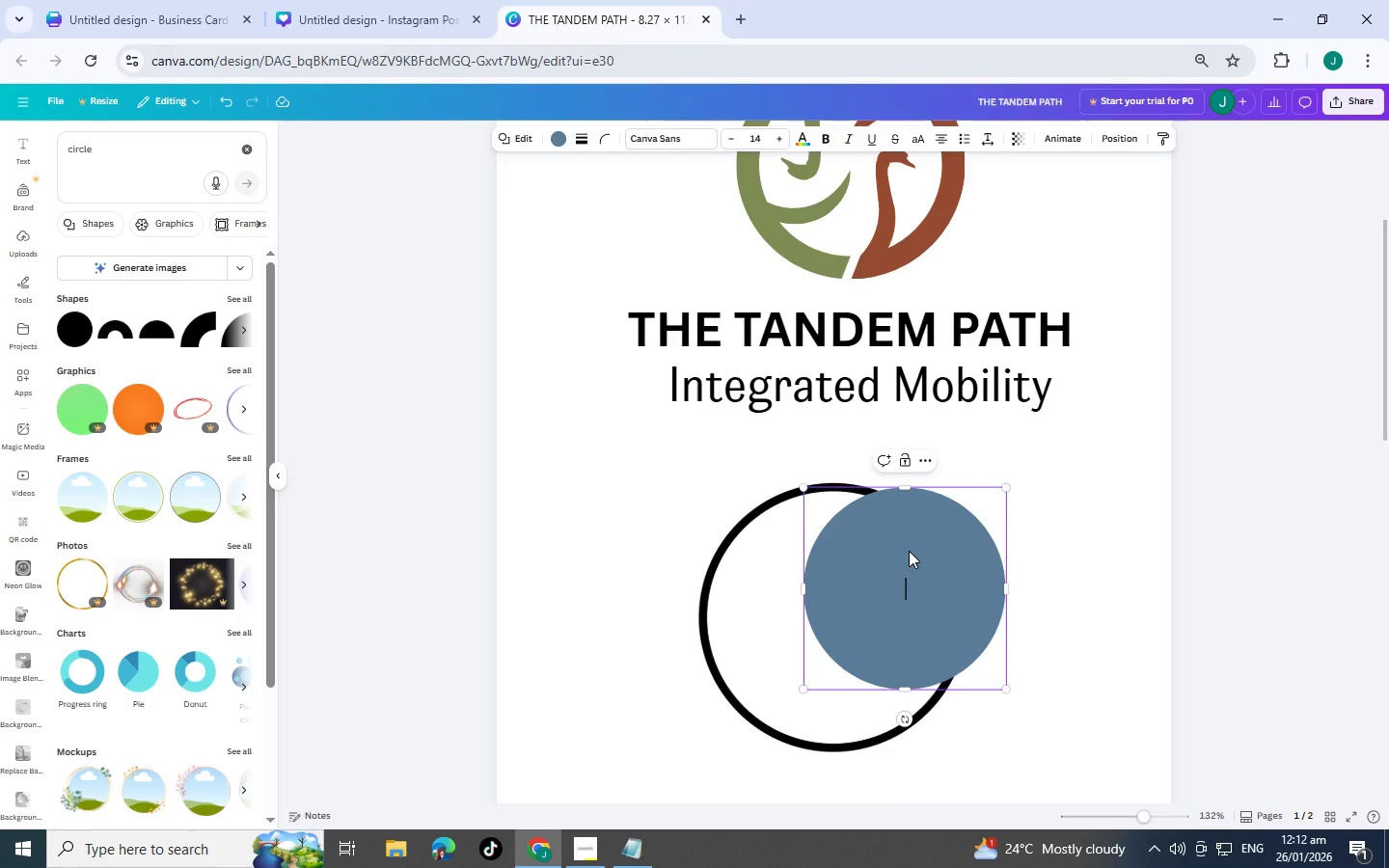 
left_click_drag(start_coordinate=[912, 551], to_coordinate=[836, 562])
 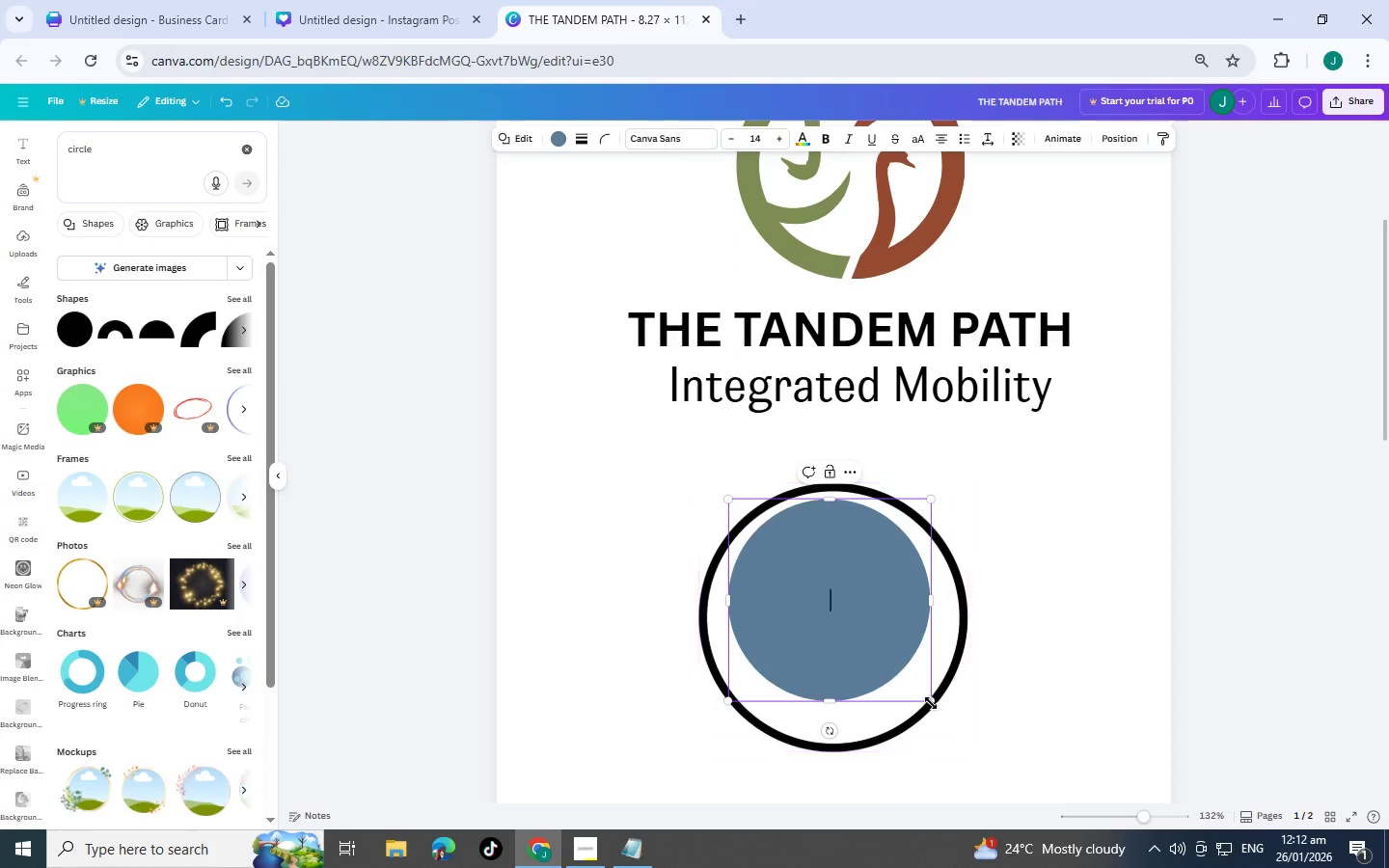 
left_click_drag(start_coordinate=[931, 703], to_coordinate=[926, 749])
 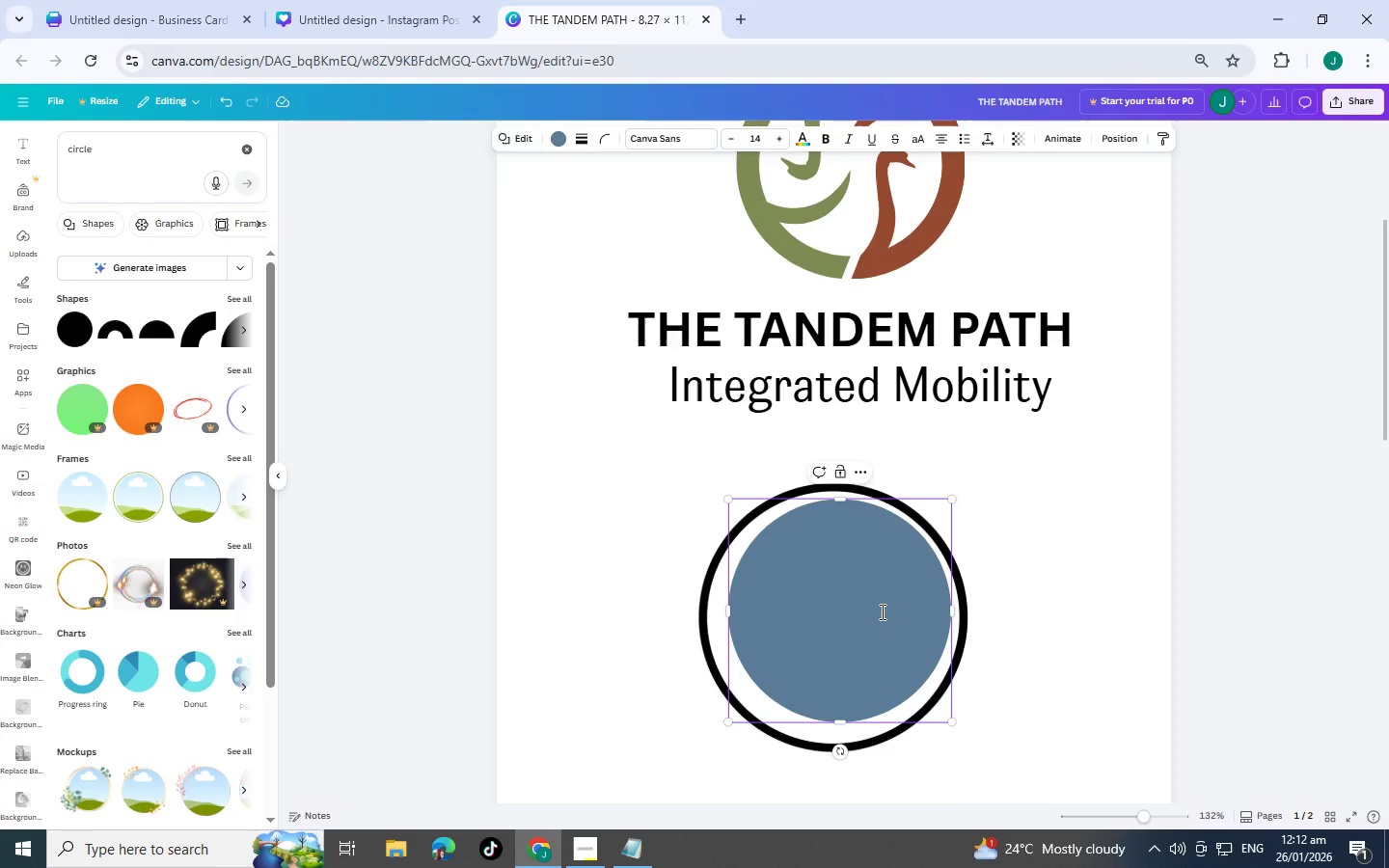 
left_click_drag(start_coordinate=[881, 611], to_coordinate=[855, 631])
 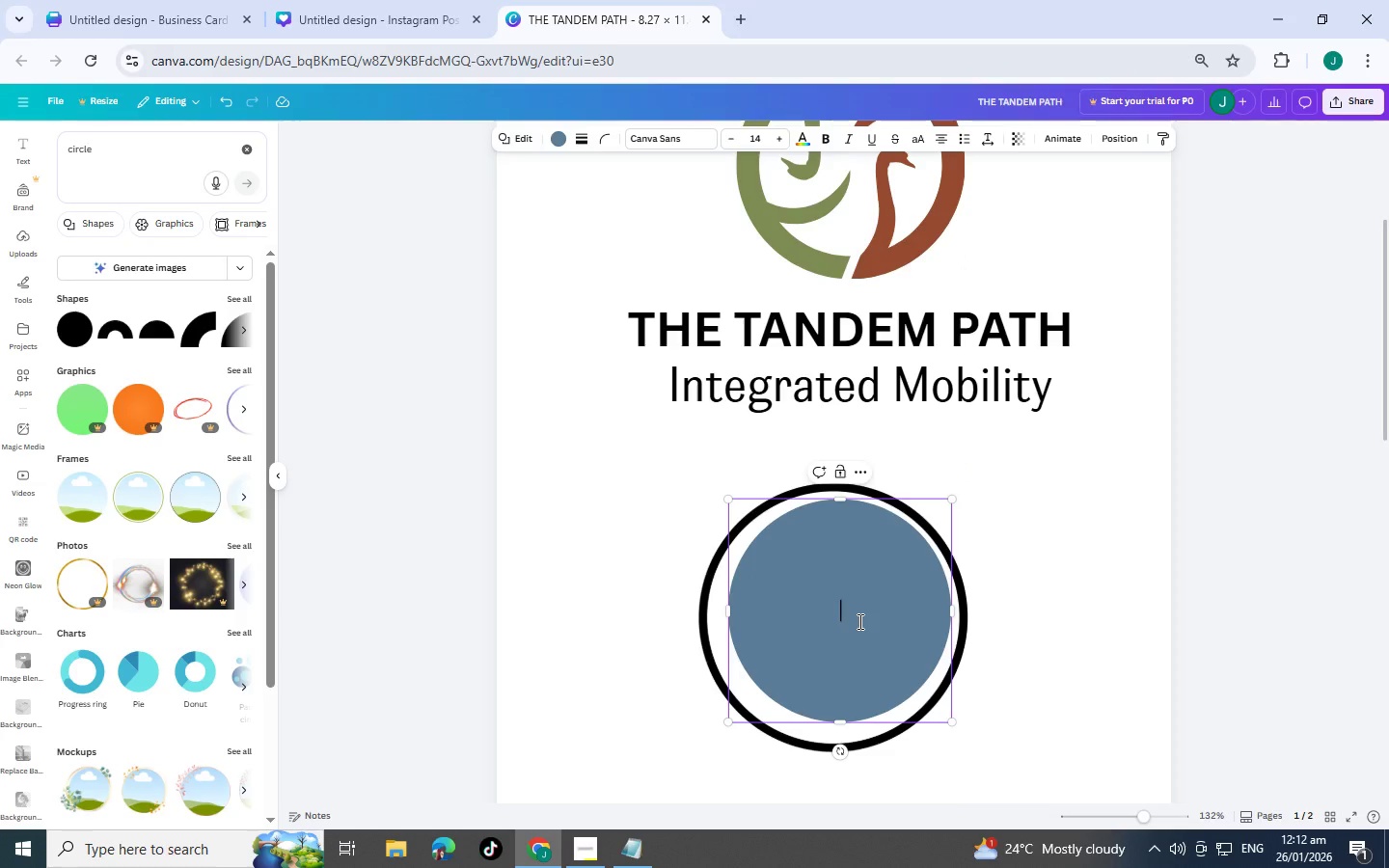 
left_click_drag(start_coordinate=[858, 621], to_coordinate=[830, 629])
 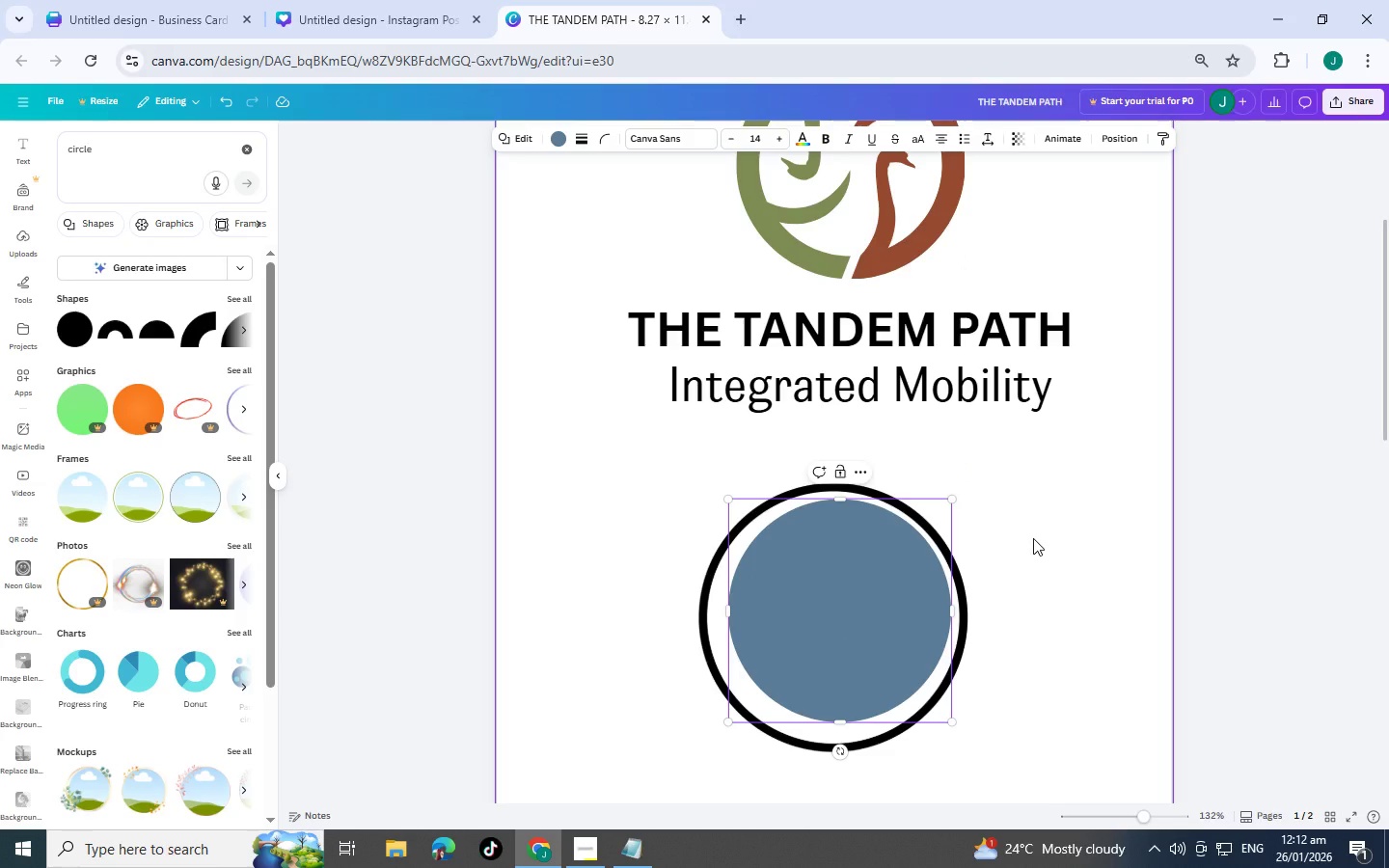 
left_click([1033, 538])
 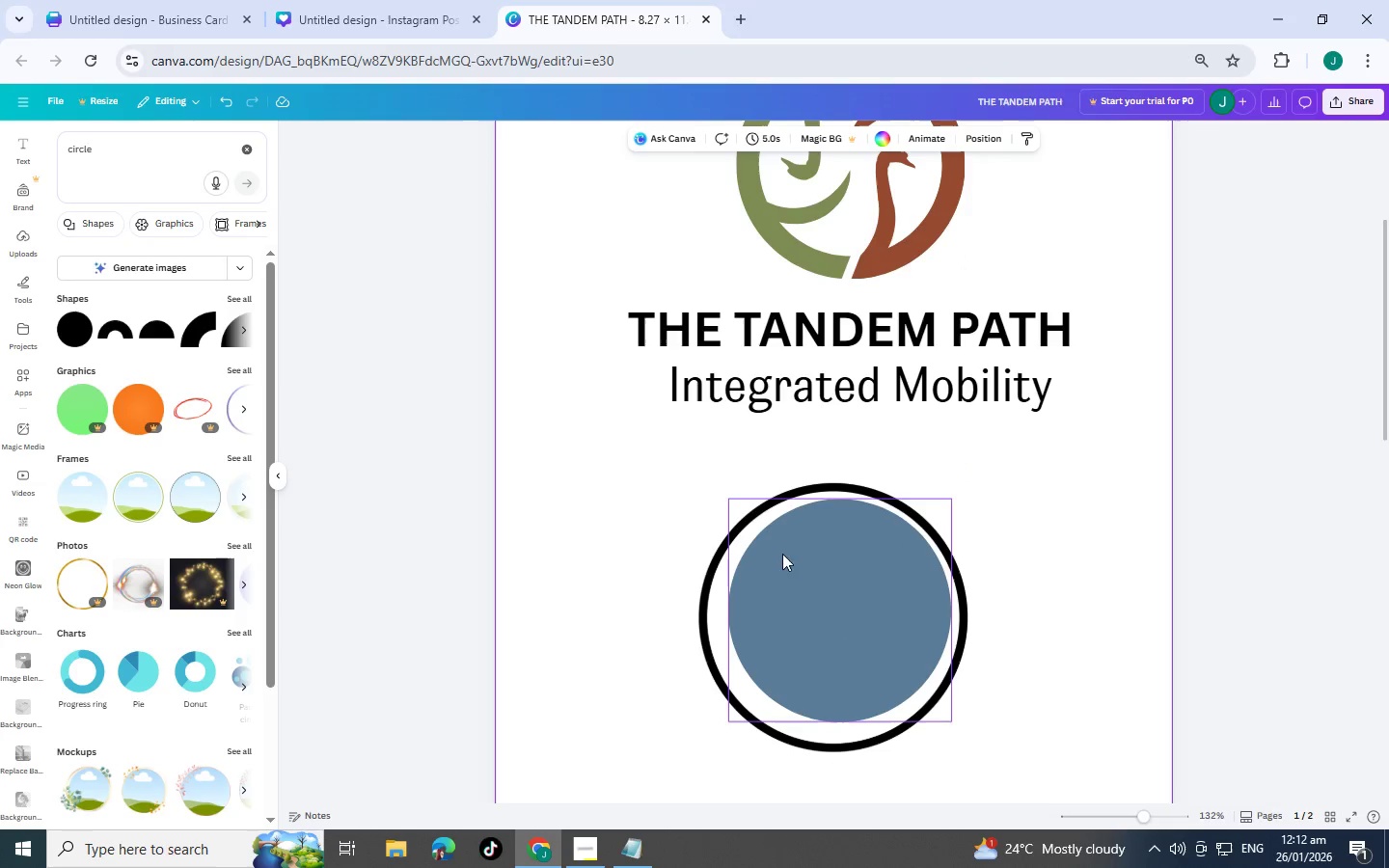 
left_click_drag(start_coordinate=[829, 590], to_coordinate=[822, 596])
 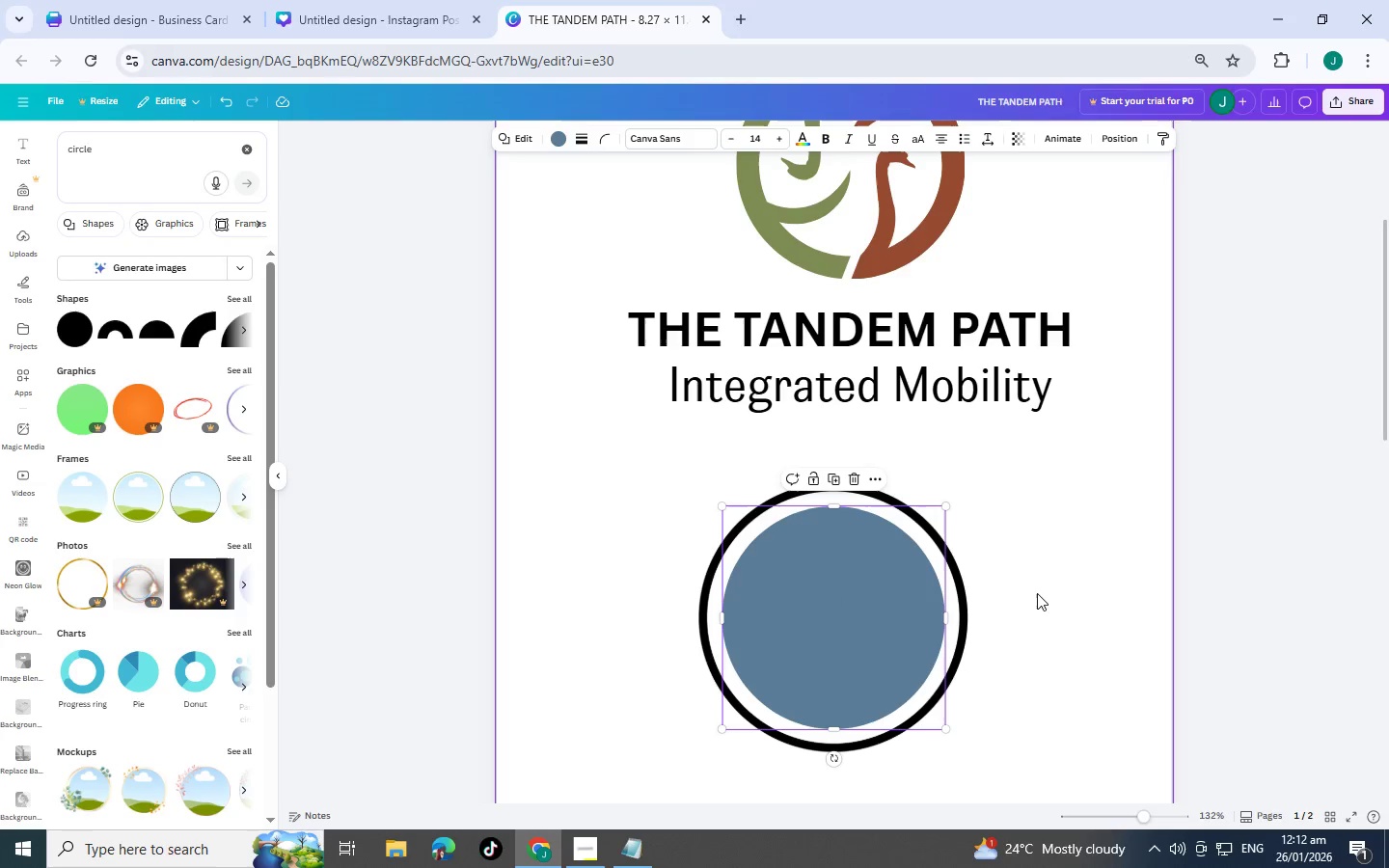 
left_click([1037, 593])
 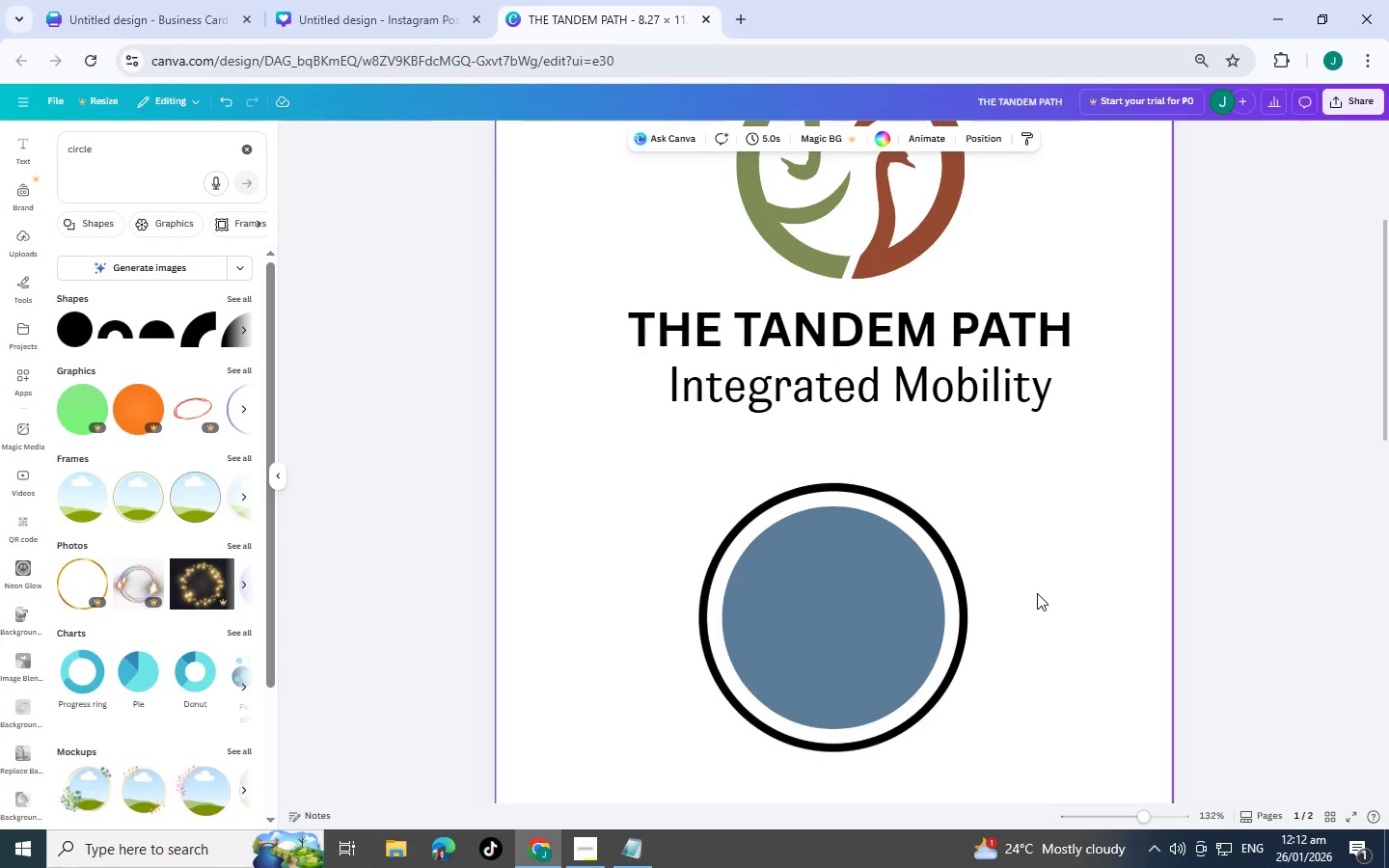 
scroll: coordinate [1037, 593], scroll_direction: up, amount: 1.0
 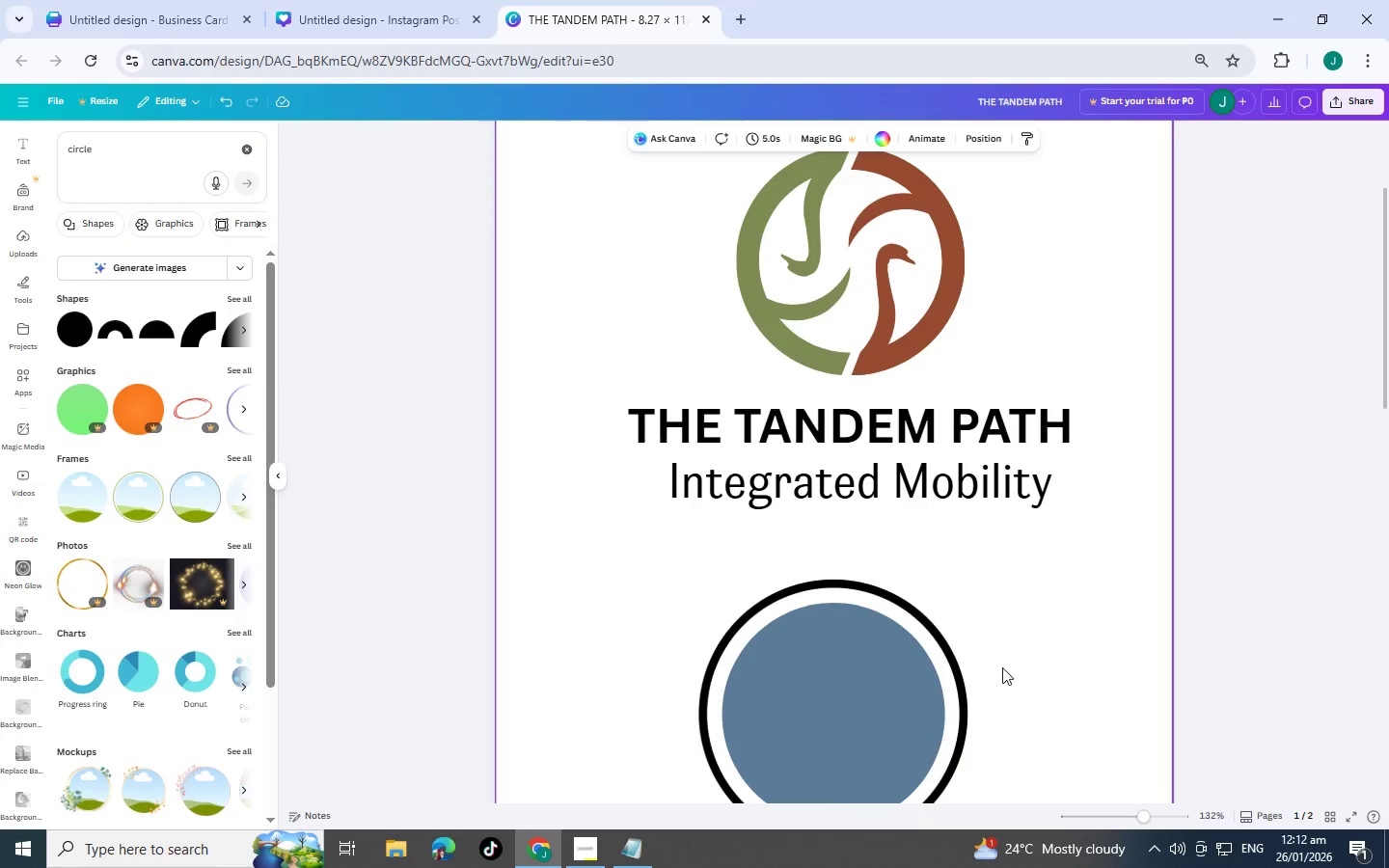 
scroll: coordinate [1001, 667], scroll_direction: down, amount: 2.0
 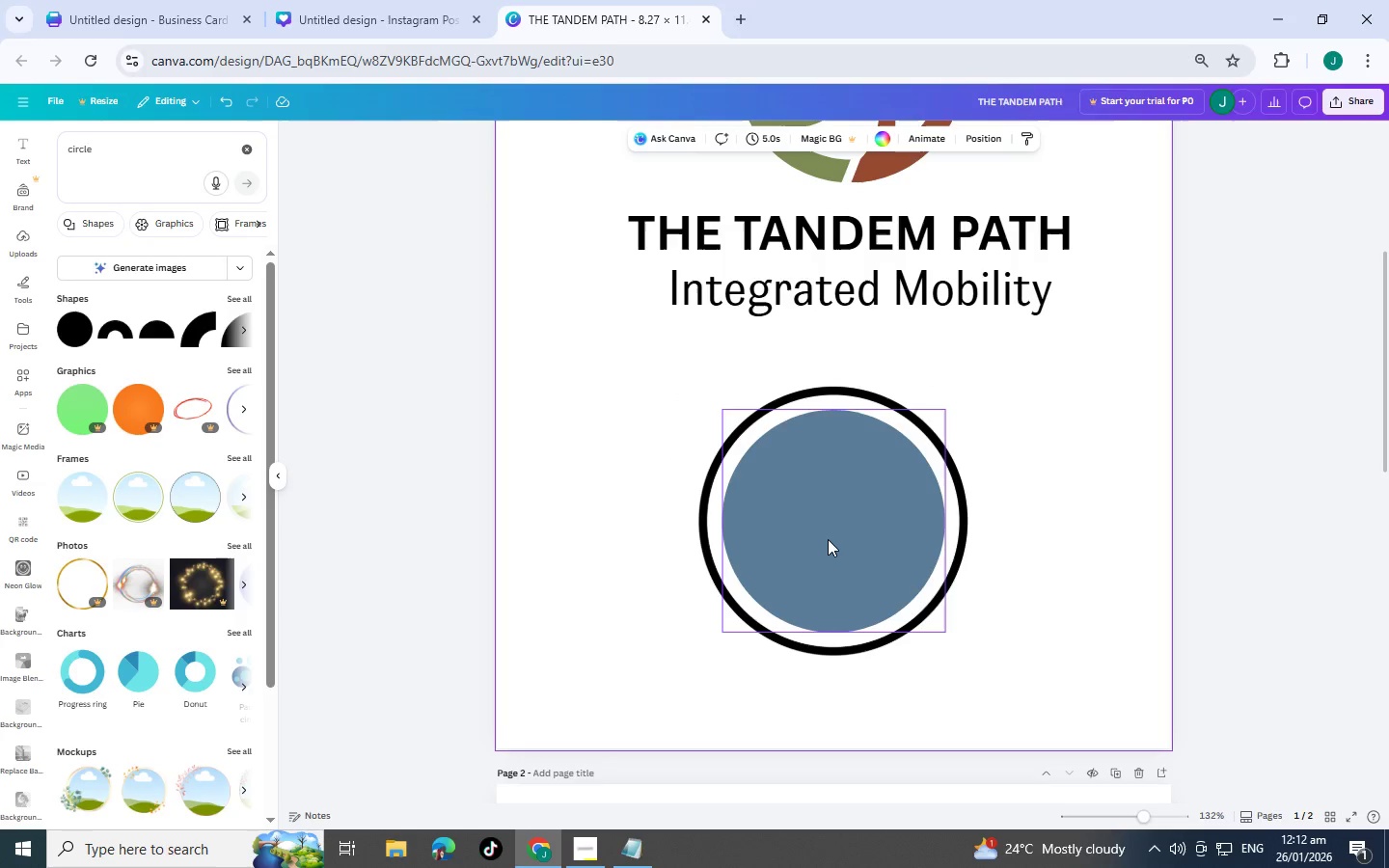 
left_click([828, 539])
 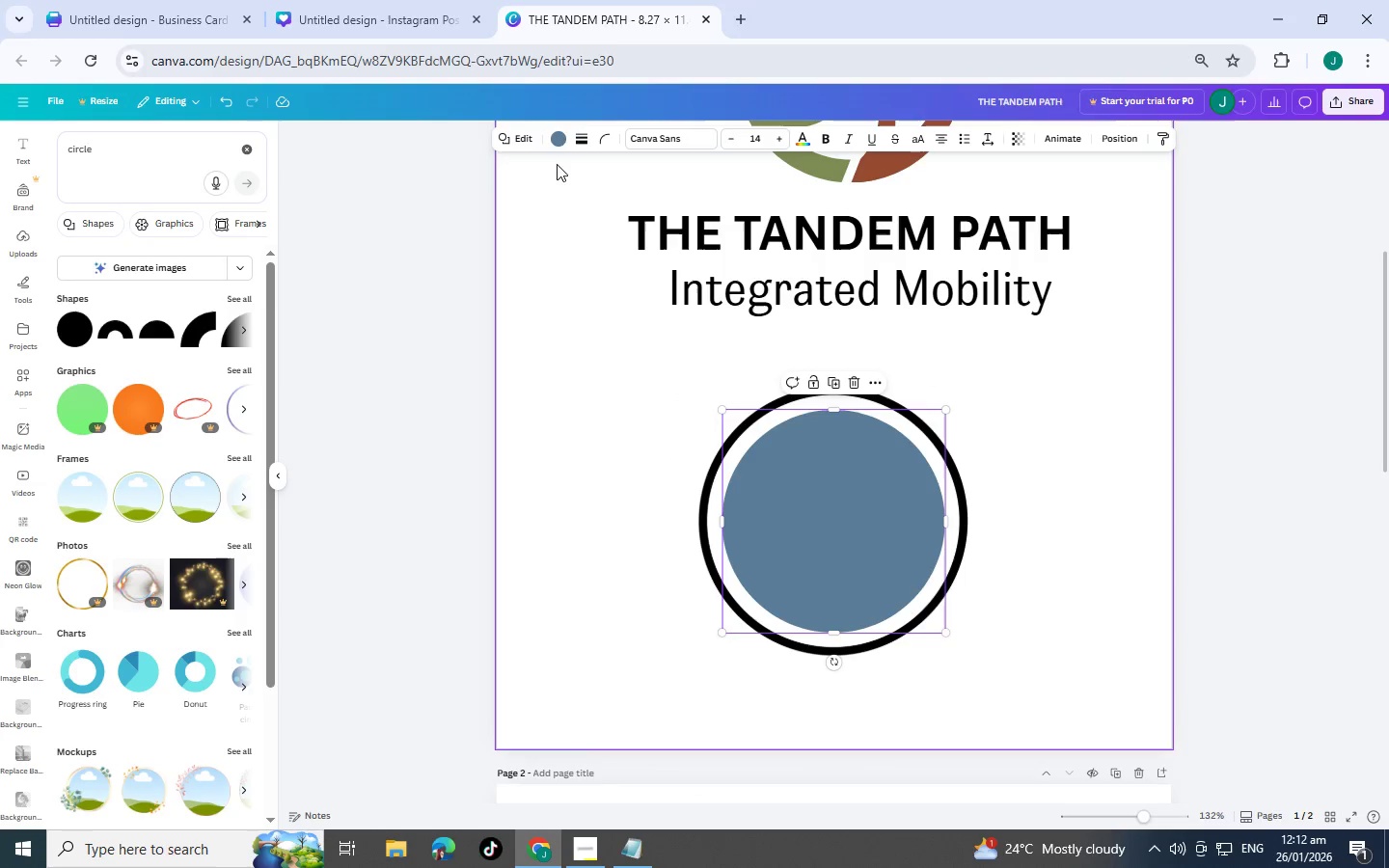 
left_click([558, 142])
 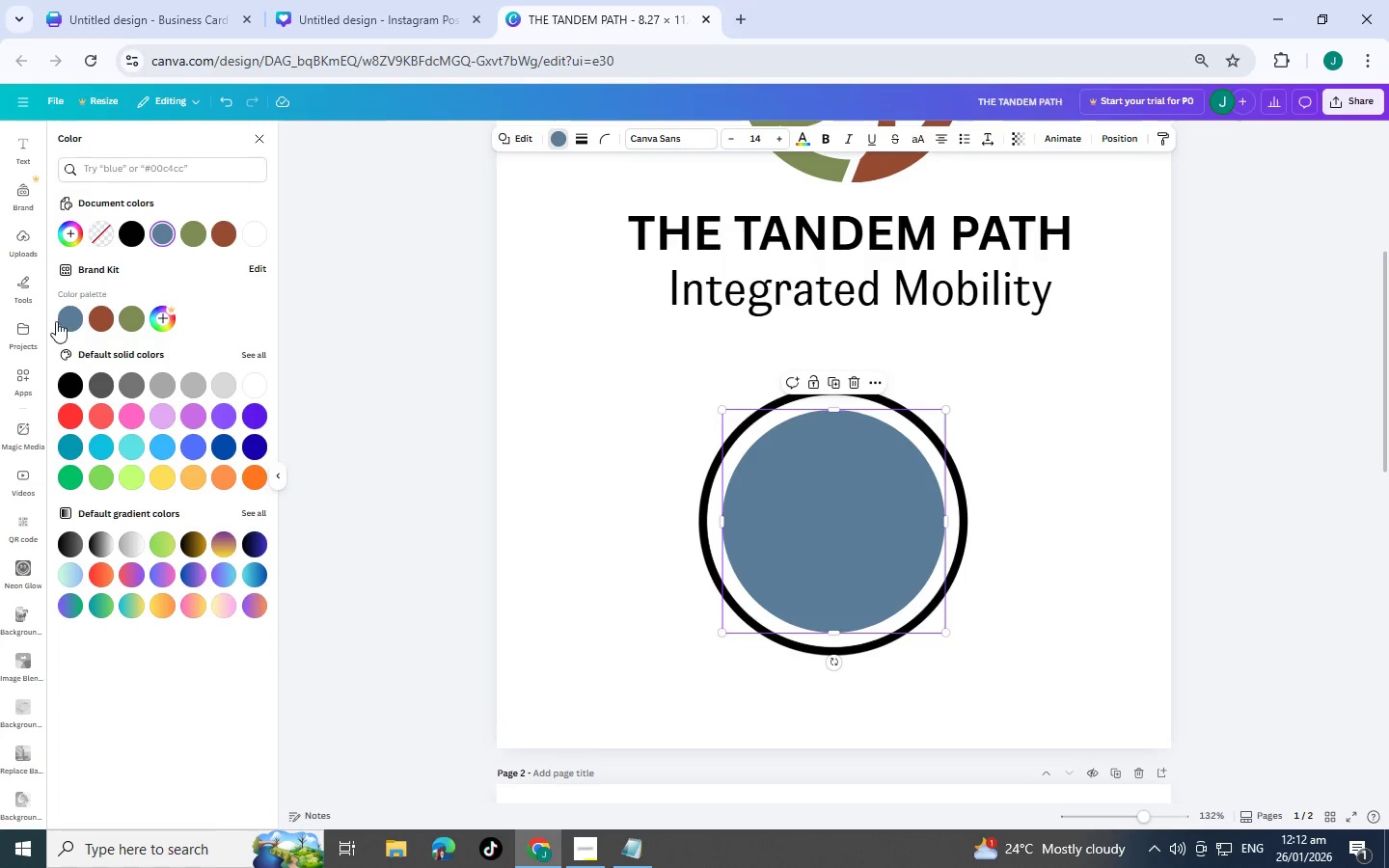 
left_click([66, 321])
 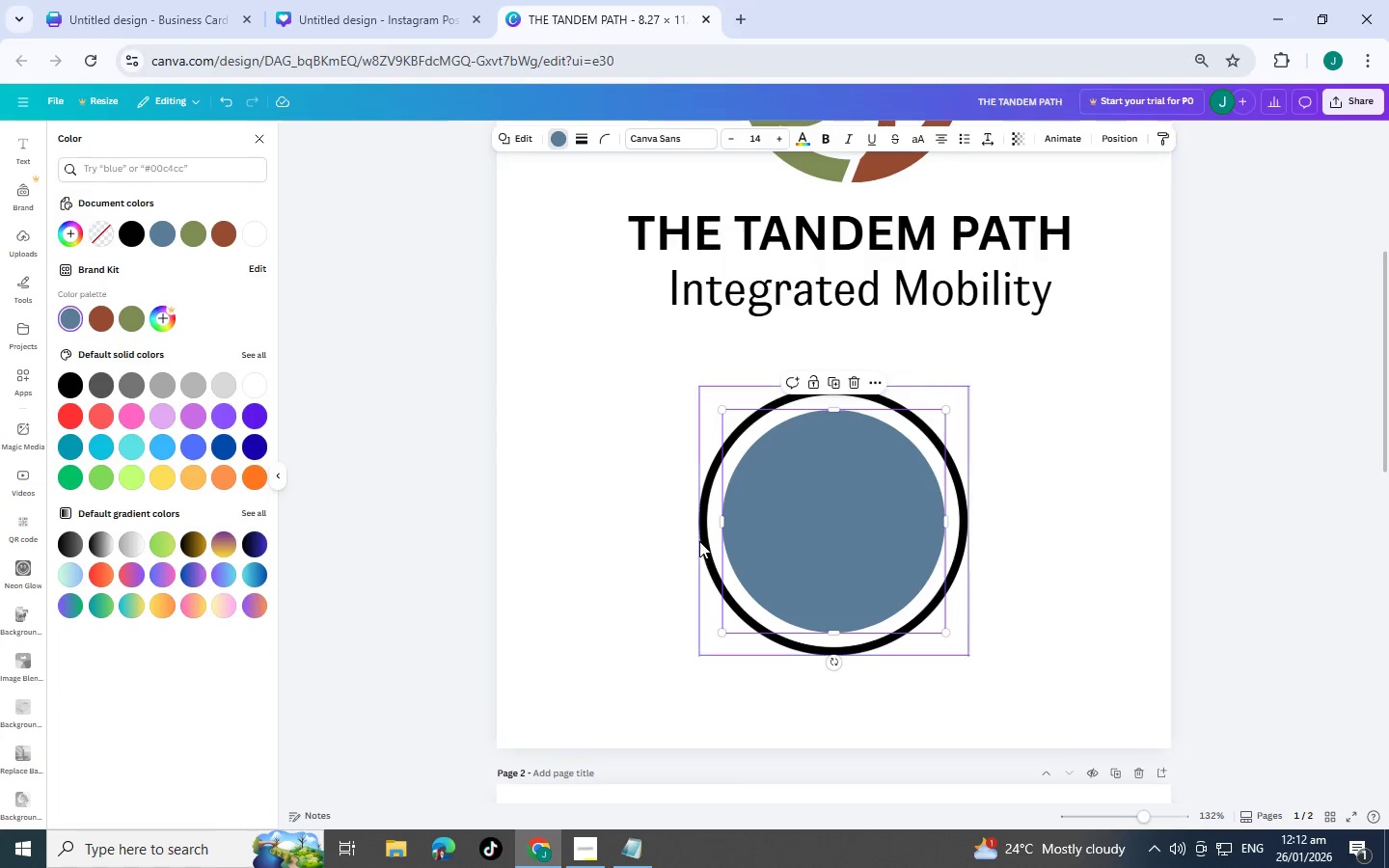 
left_click([706, 535])
 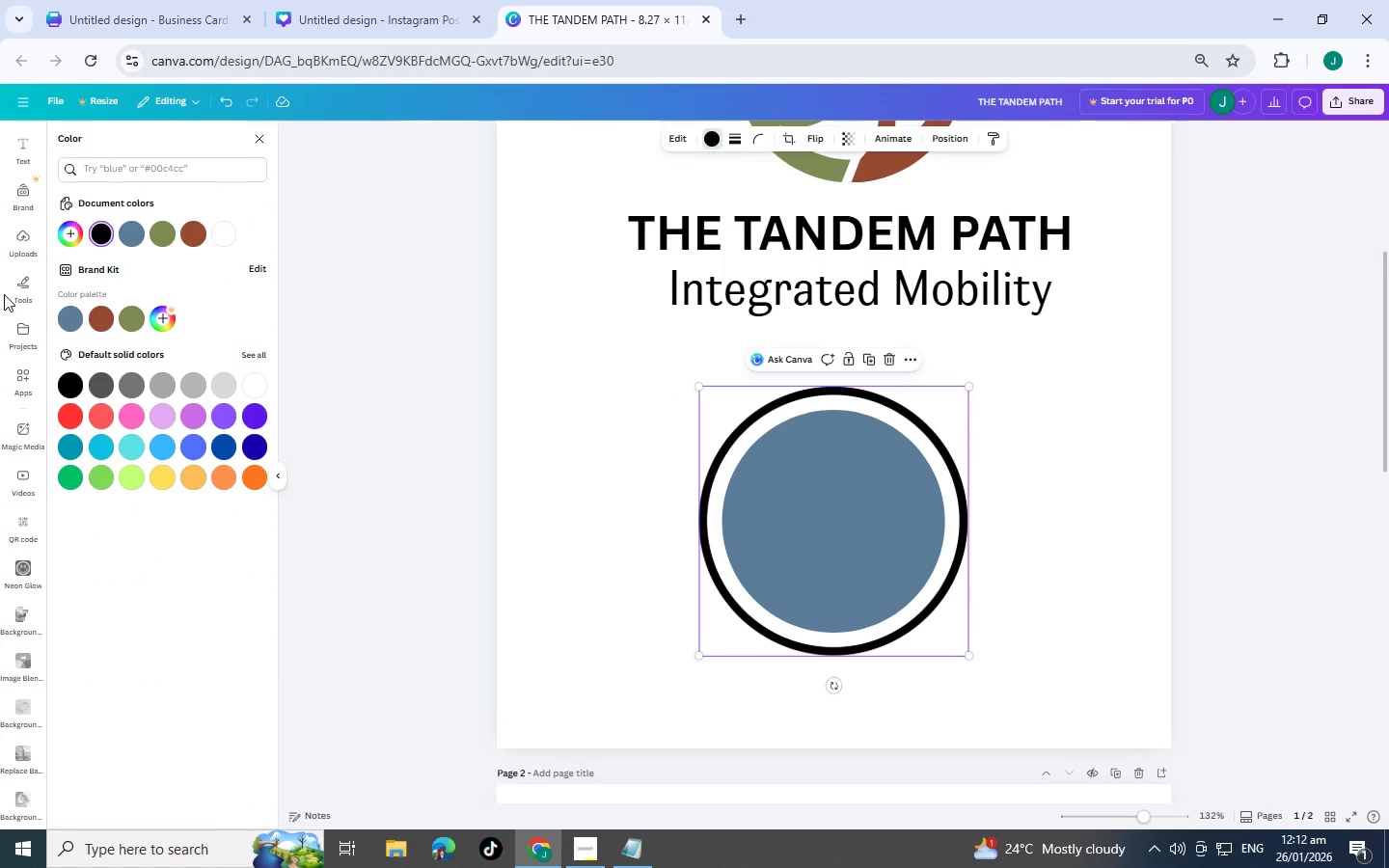 
left_click([69, 318])
 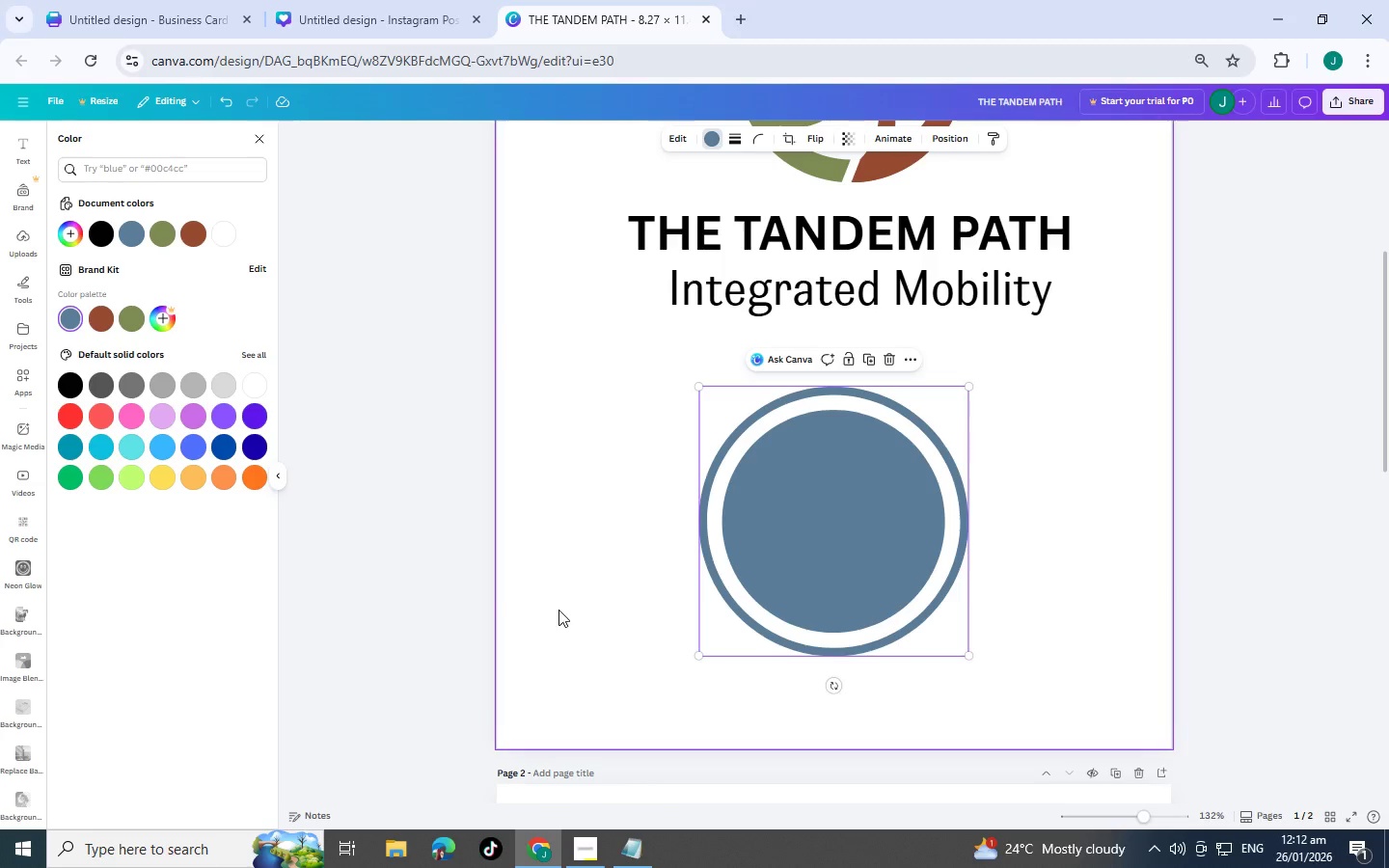 
left_click([558, 610])
 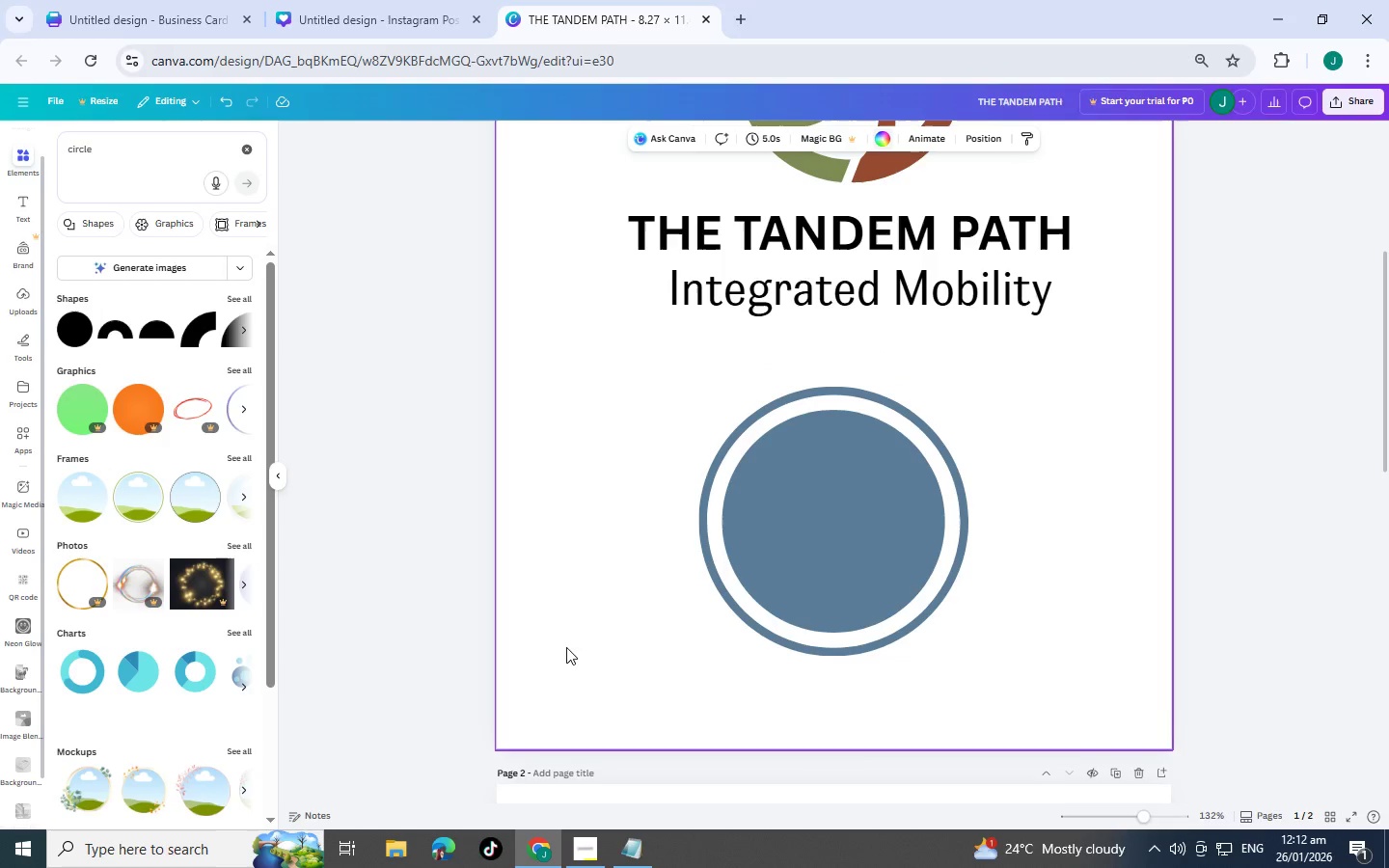 
left_click_drag(start_coordinate=[615, 675], to_coordinate=[1025, 492])
 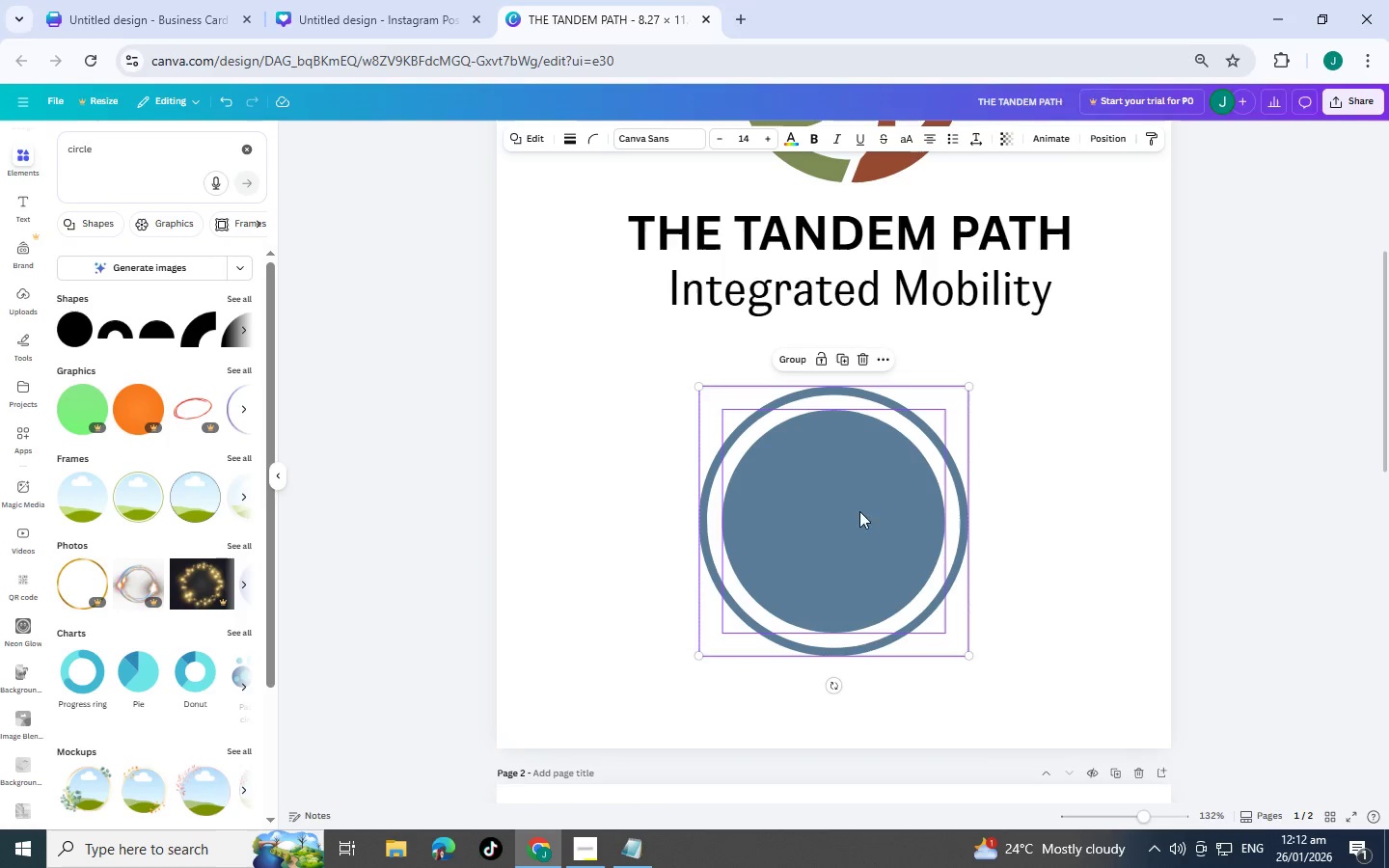 
left_click_drag(start_coordinate=[825, 514], to_coordinate=[841, 500])
 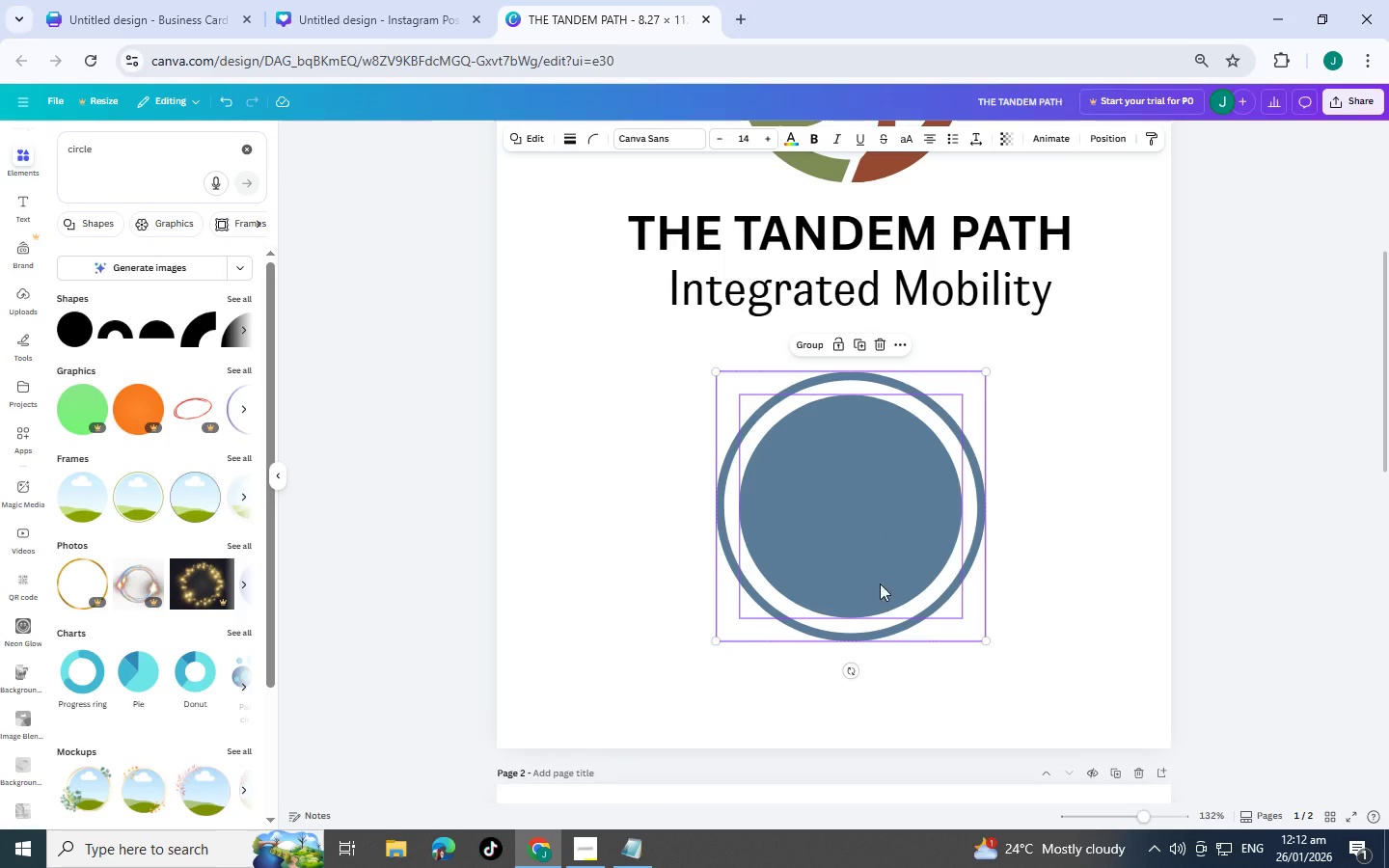 
scroll: coordinate [1008, 617], scroll_direction: up, amount: 5.0
 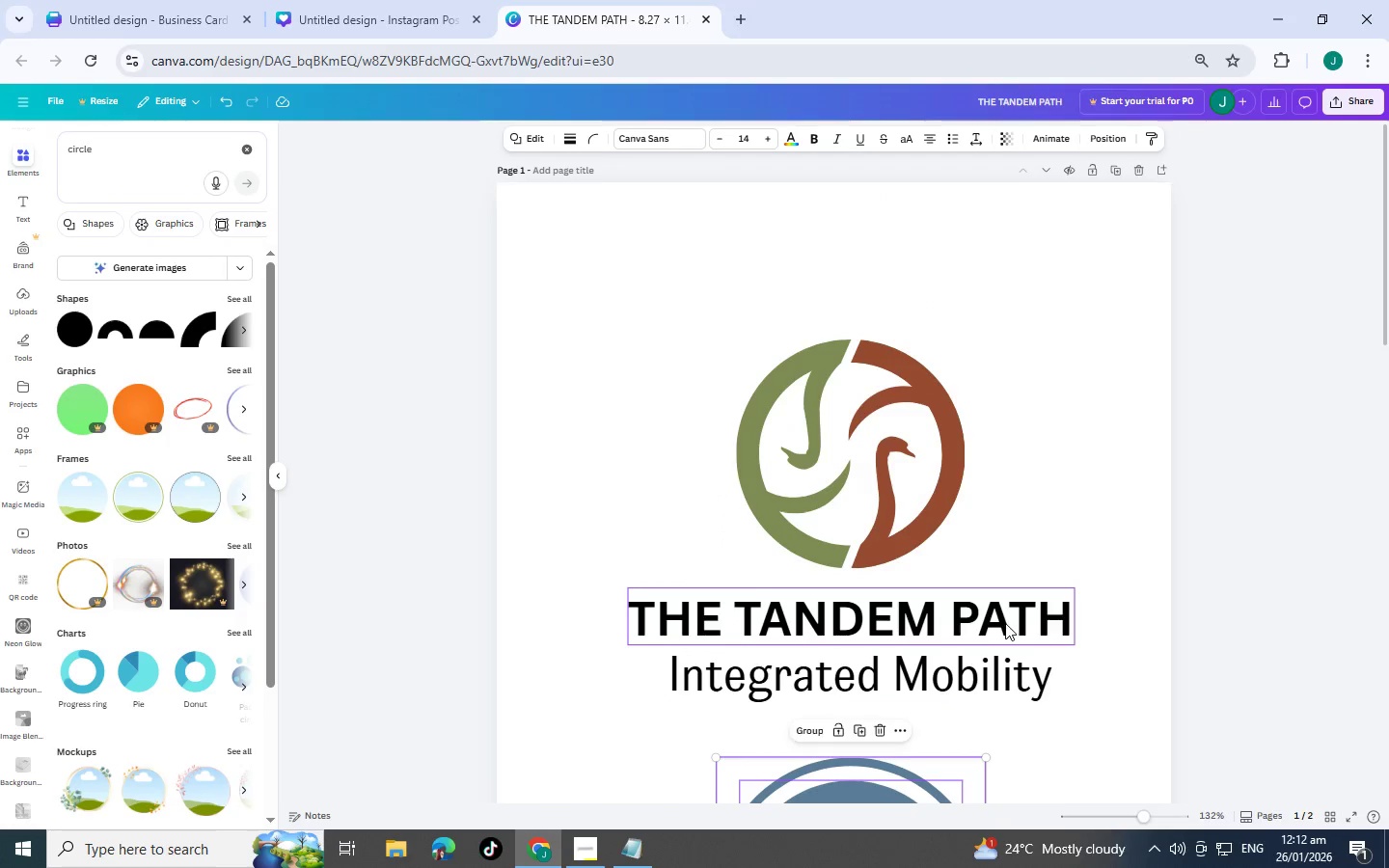 
scroll: coordinate [1005, 623], scroll_direction: down, amount: 2.0
 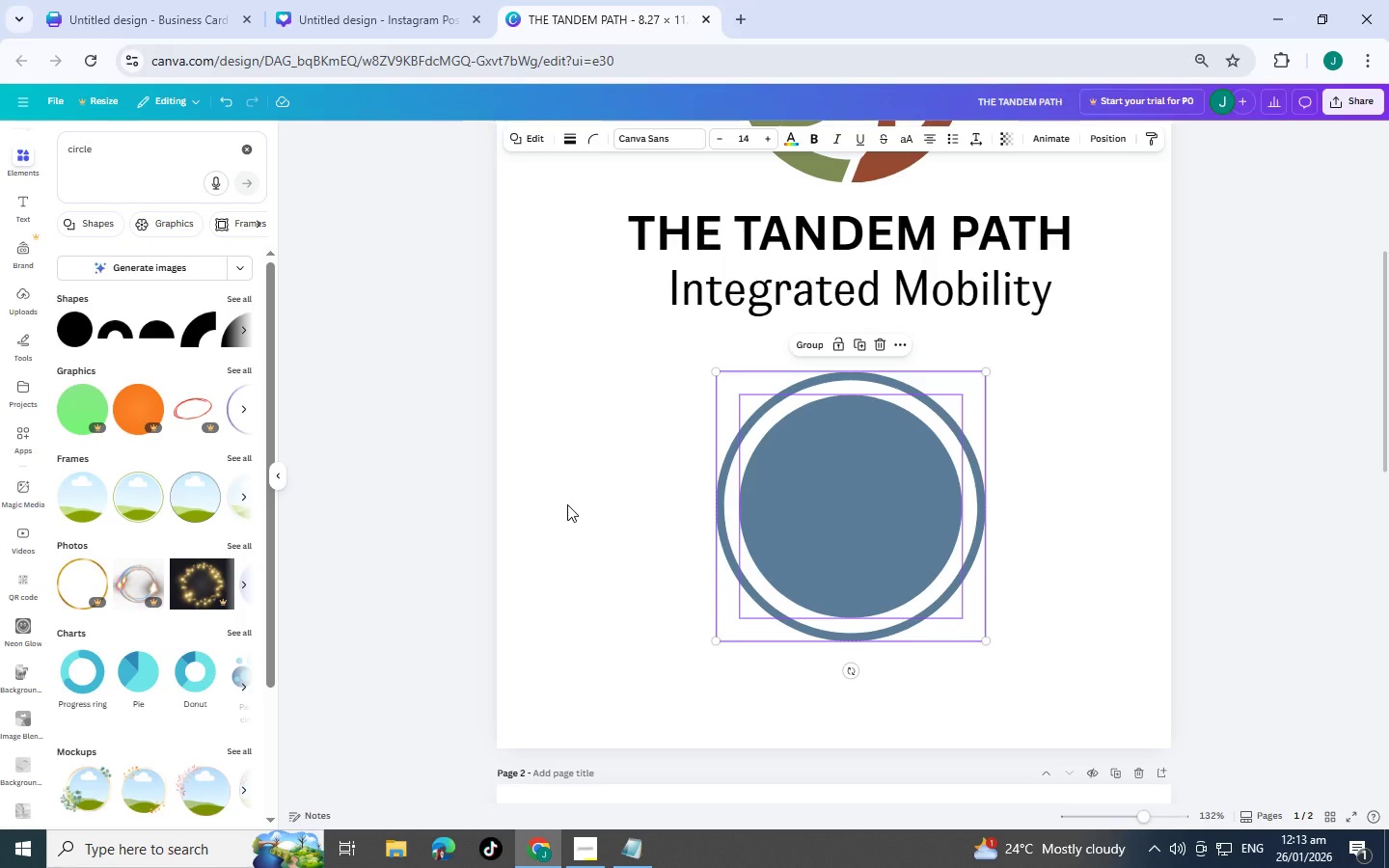 
wait(34.02)
 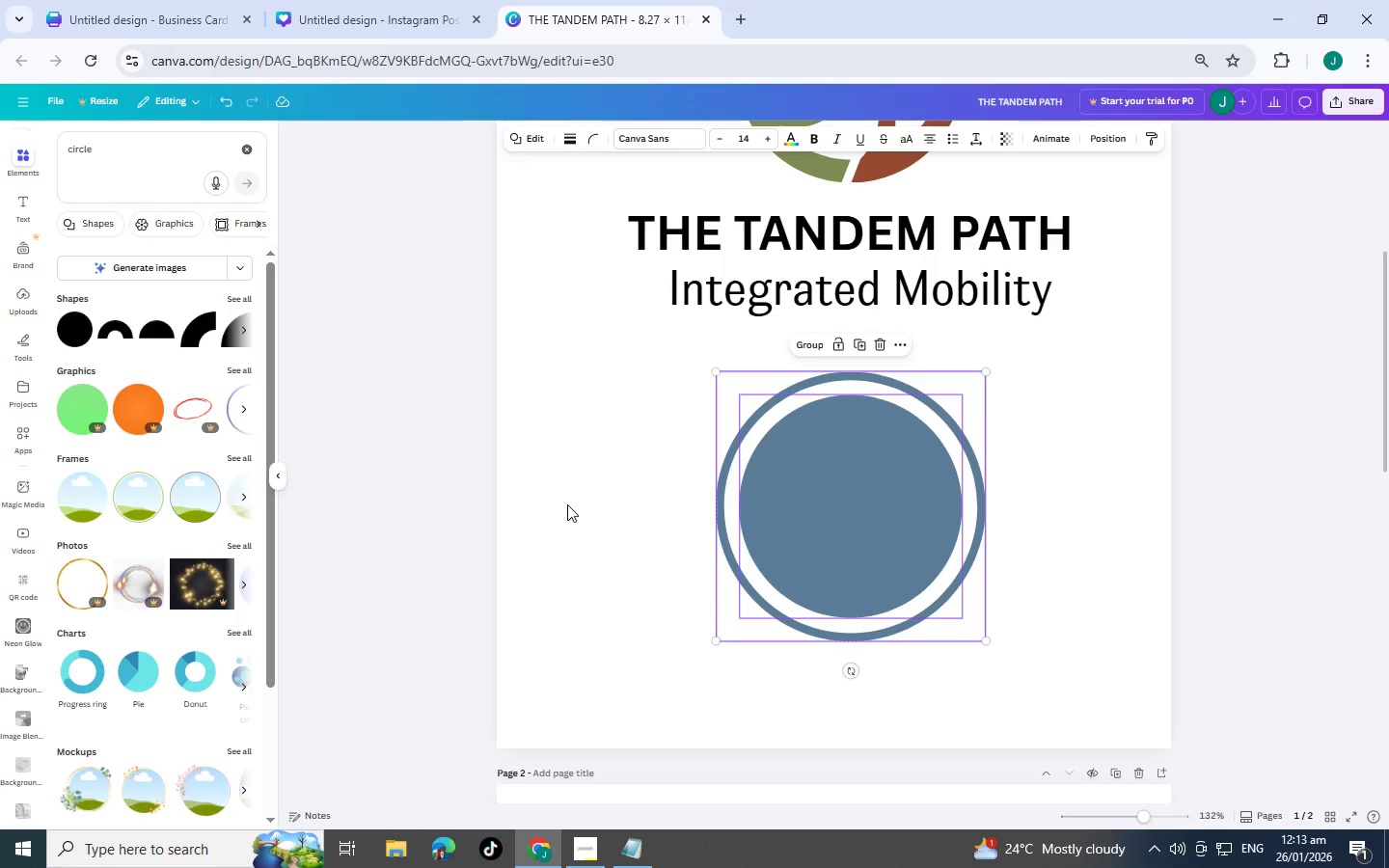 
scroll: coordinate [615, 535], scroll_direction: up, amount: 2.0
 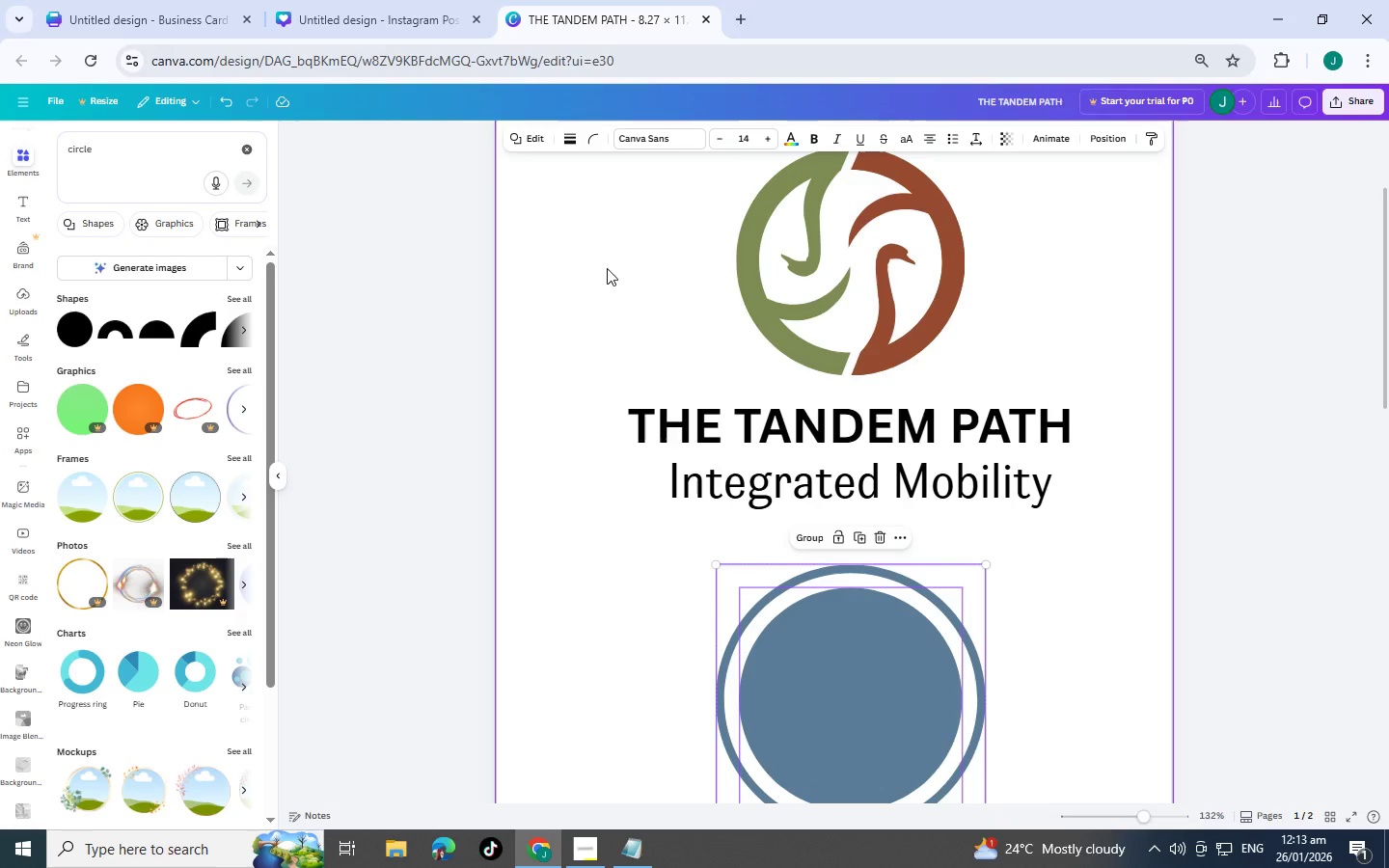 
wait(6.46)
 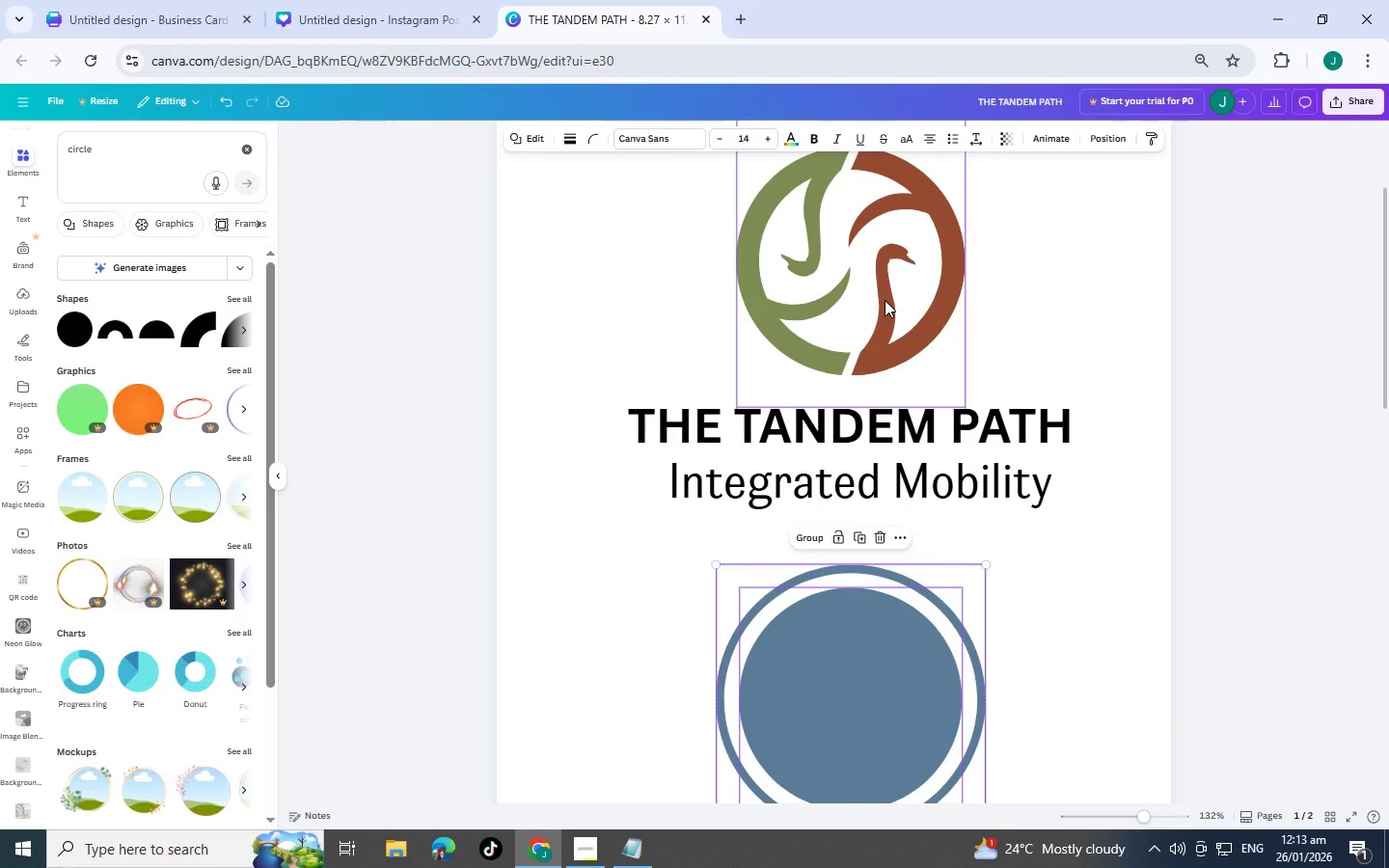 
left_click([748, 272])
 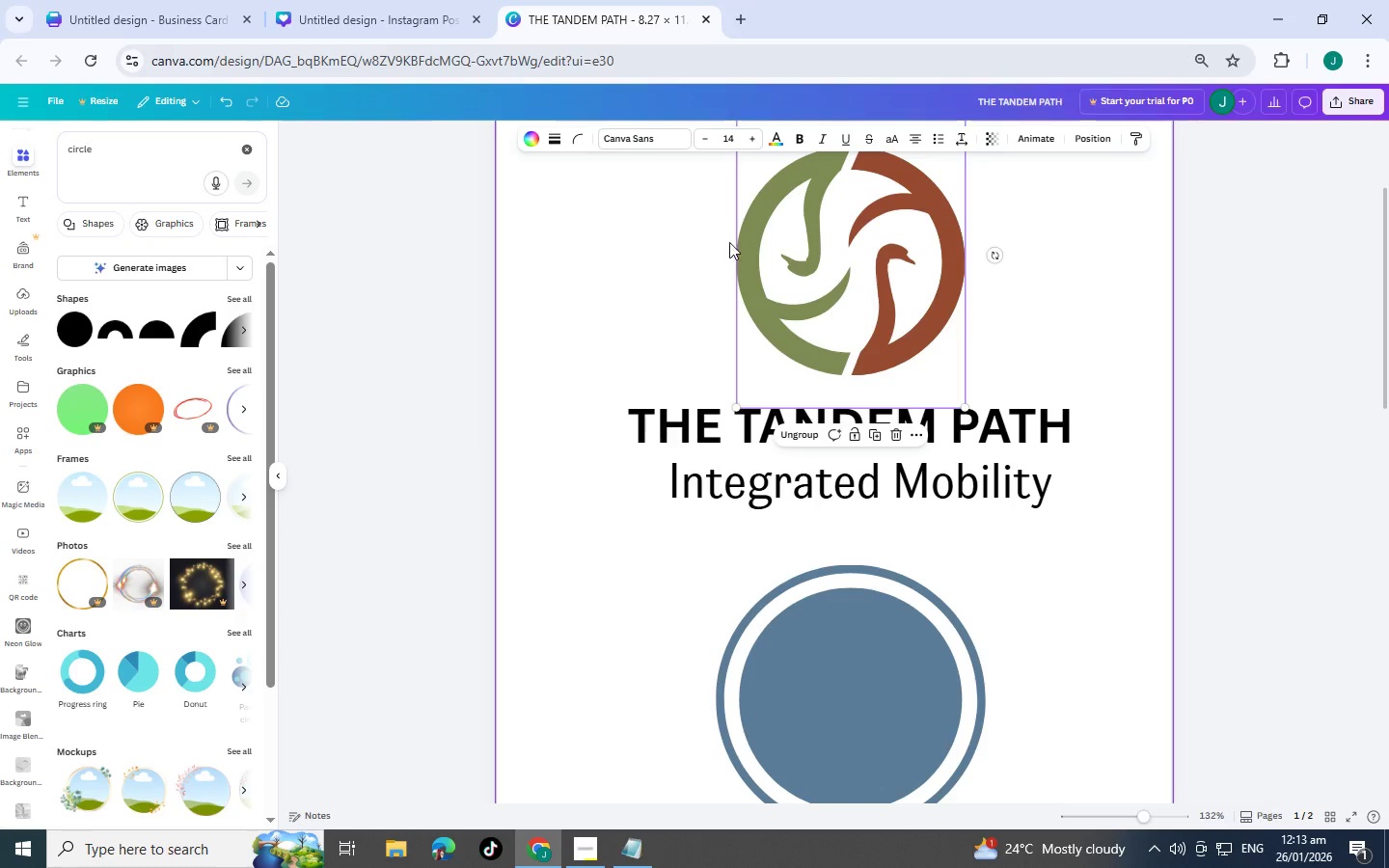 
scroll: coordinate [791, 298], scroll_direction: up, amount: 3.0
 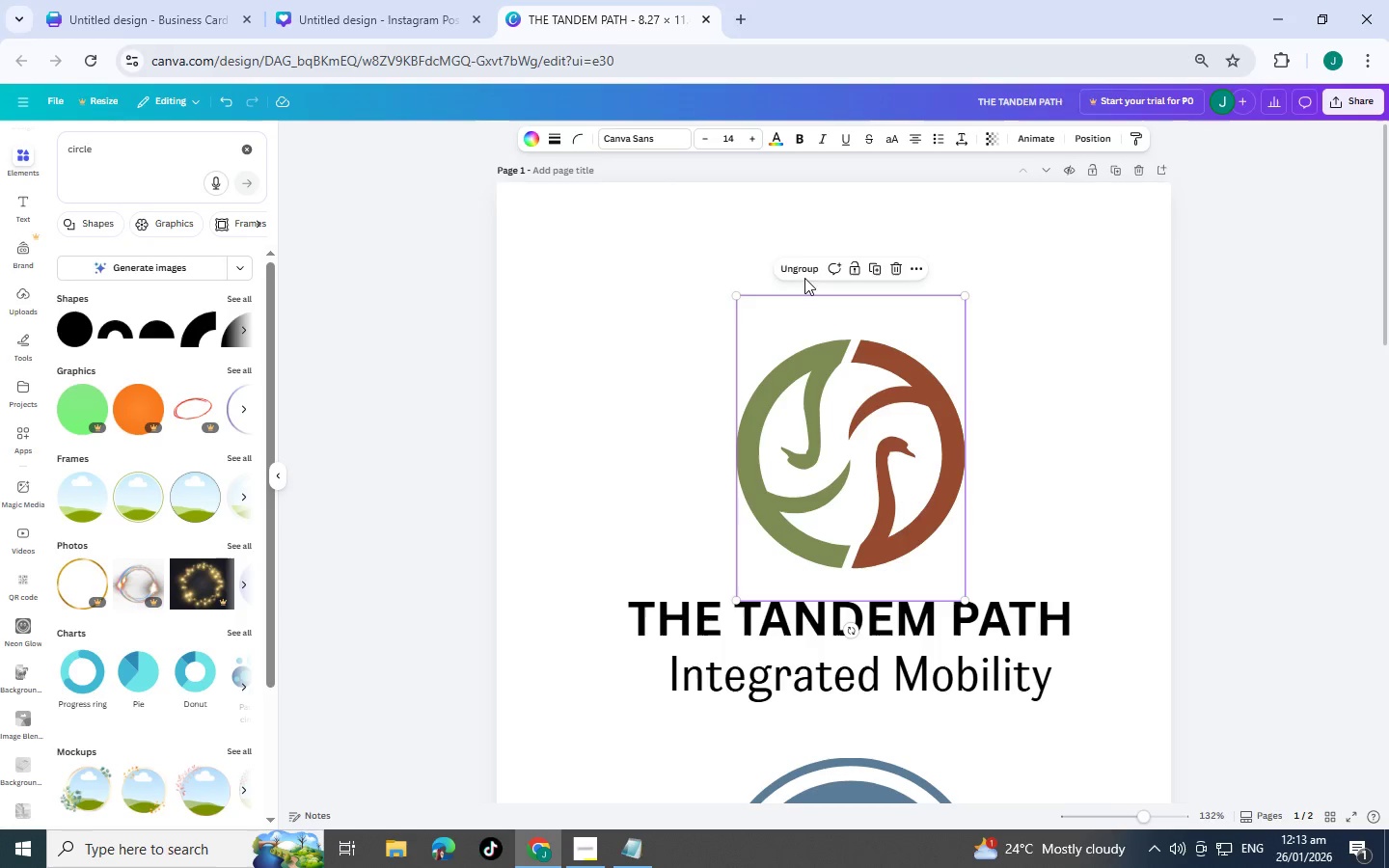 
left_click([798, 268])
 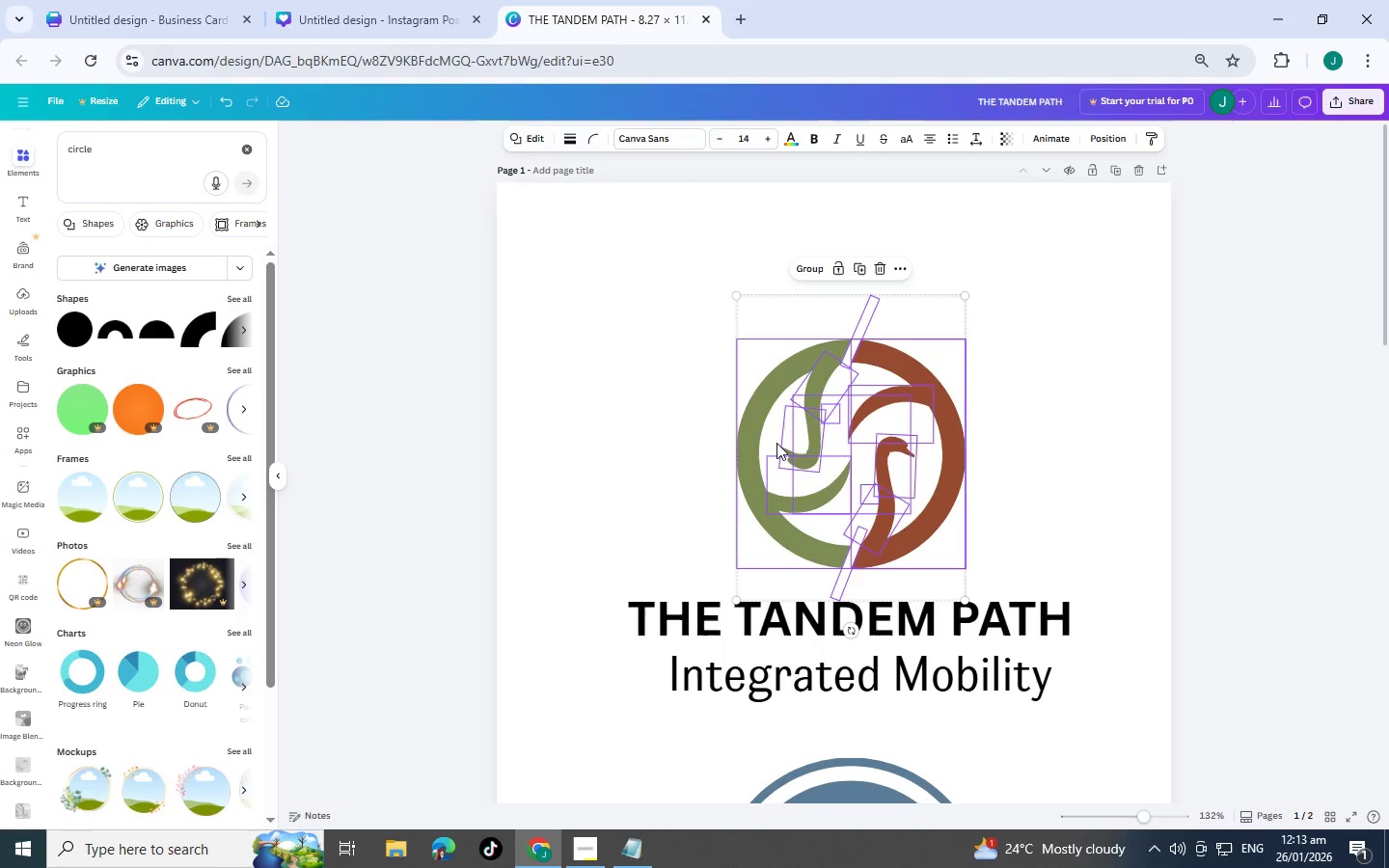 
left_click([707, 442])
 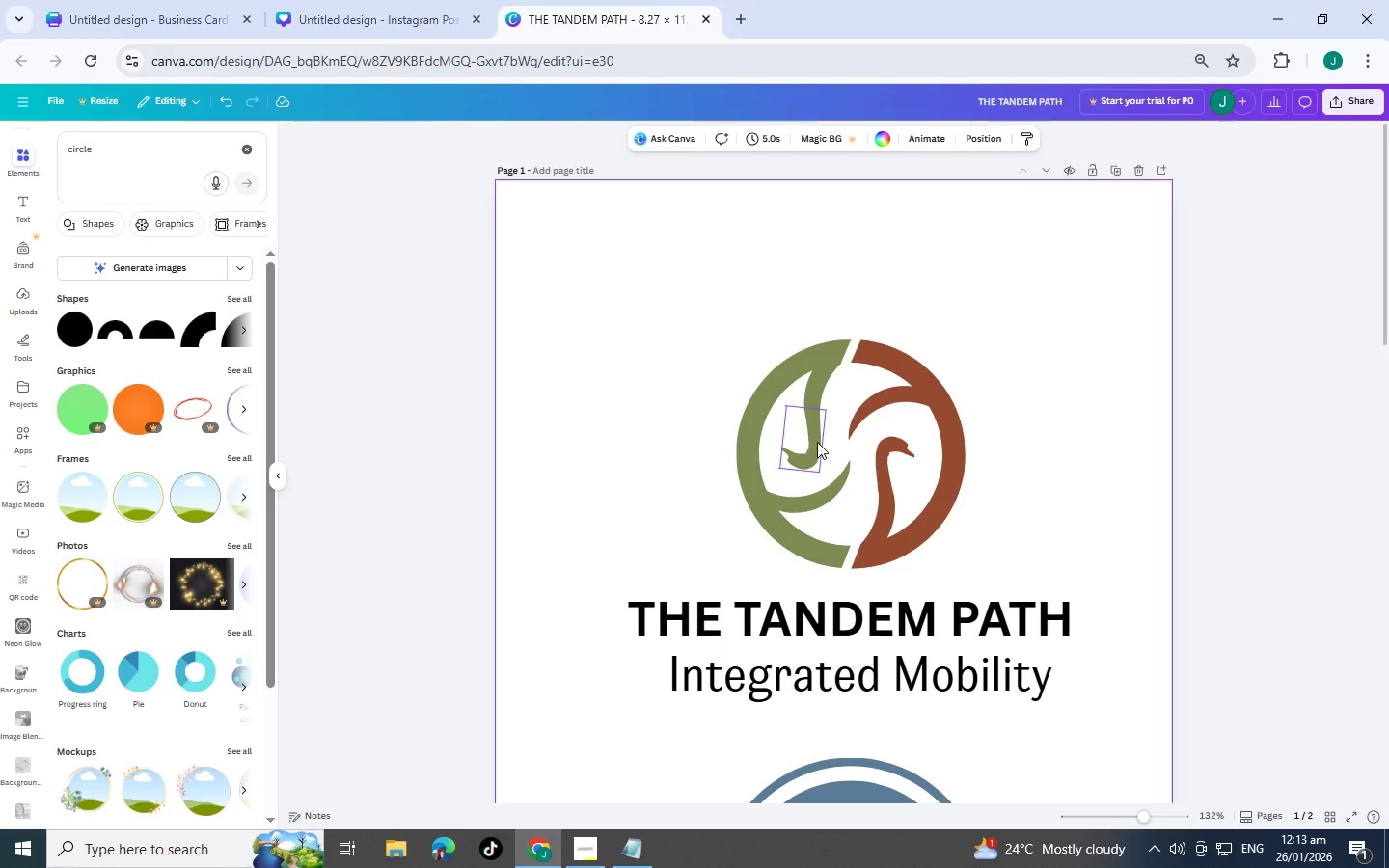 
left_click([817, 442])
 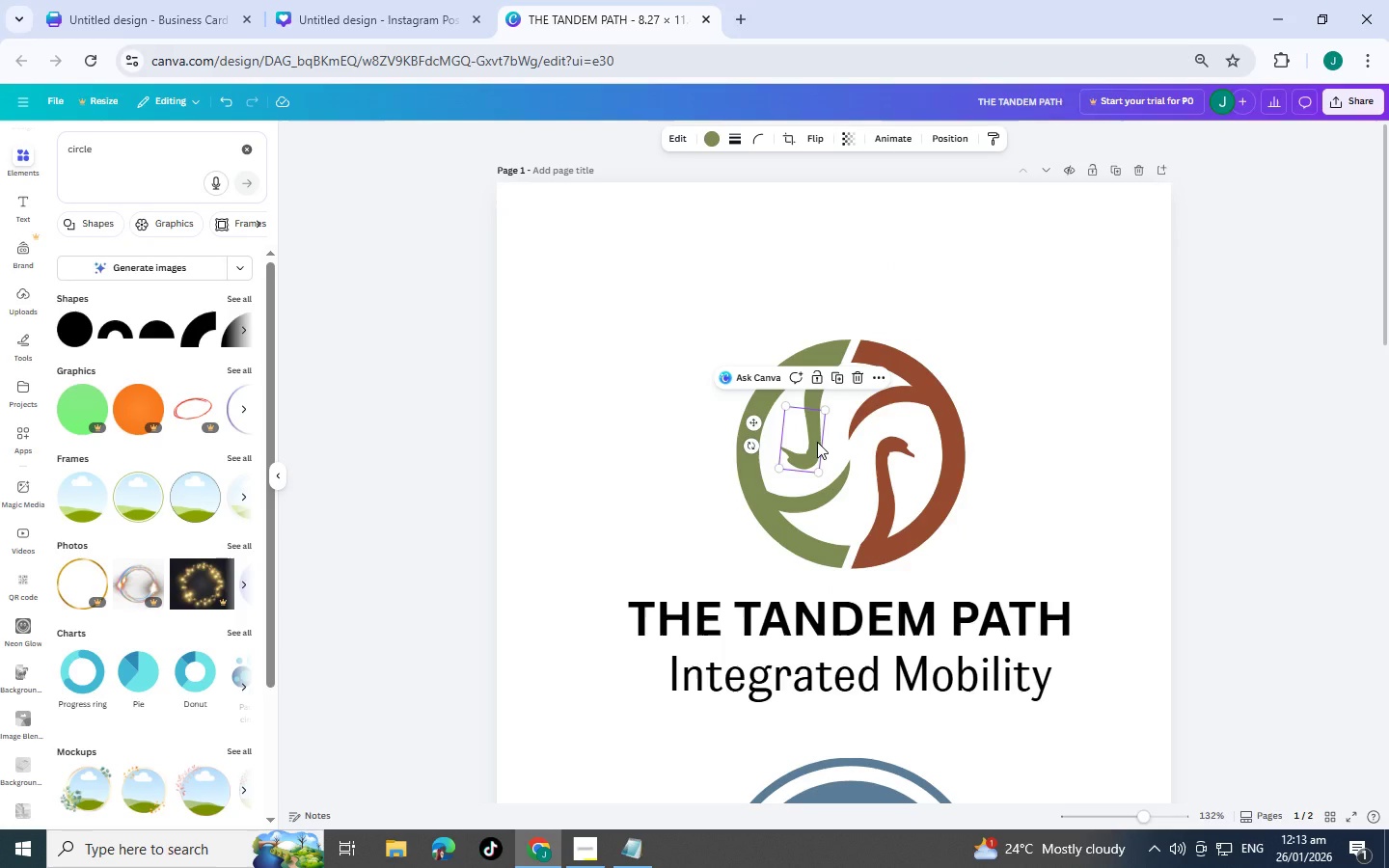 
key(Control+C)
 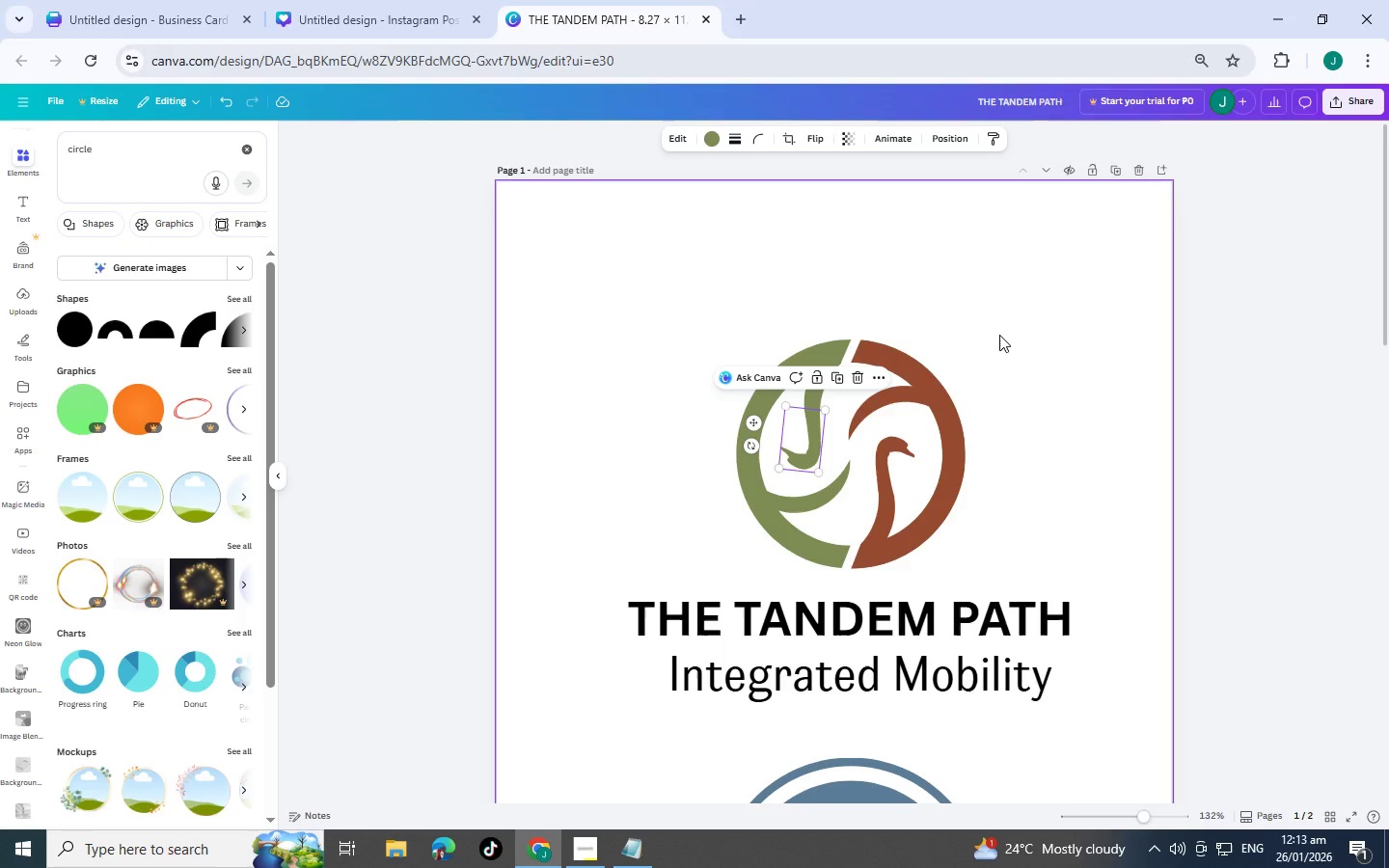 
key(Control+Z)
 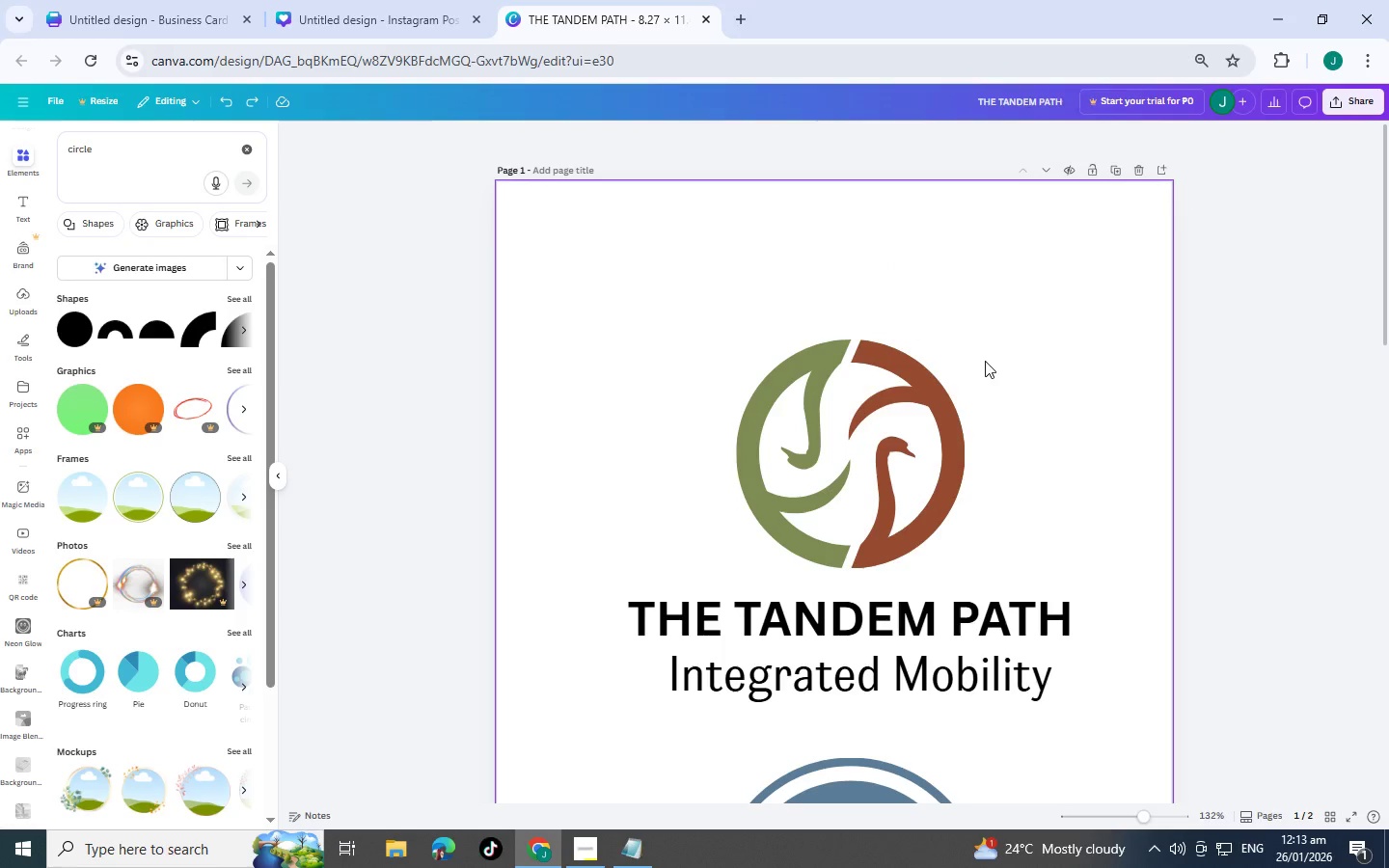 
double_click([835, 405])
 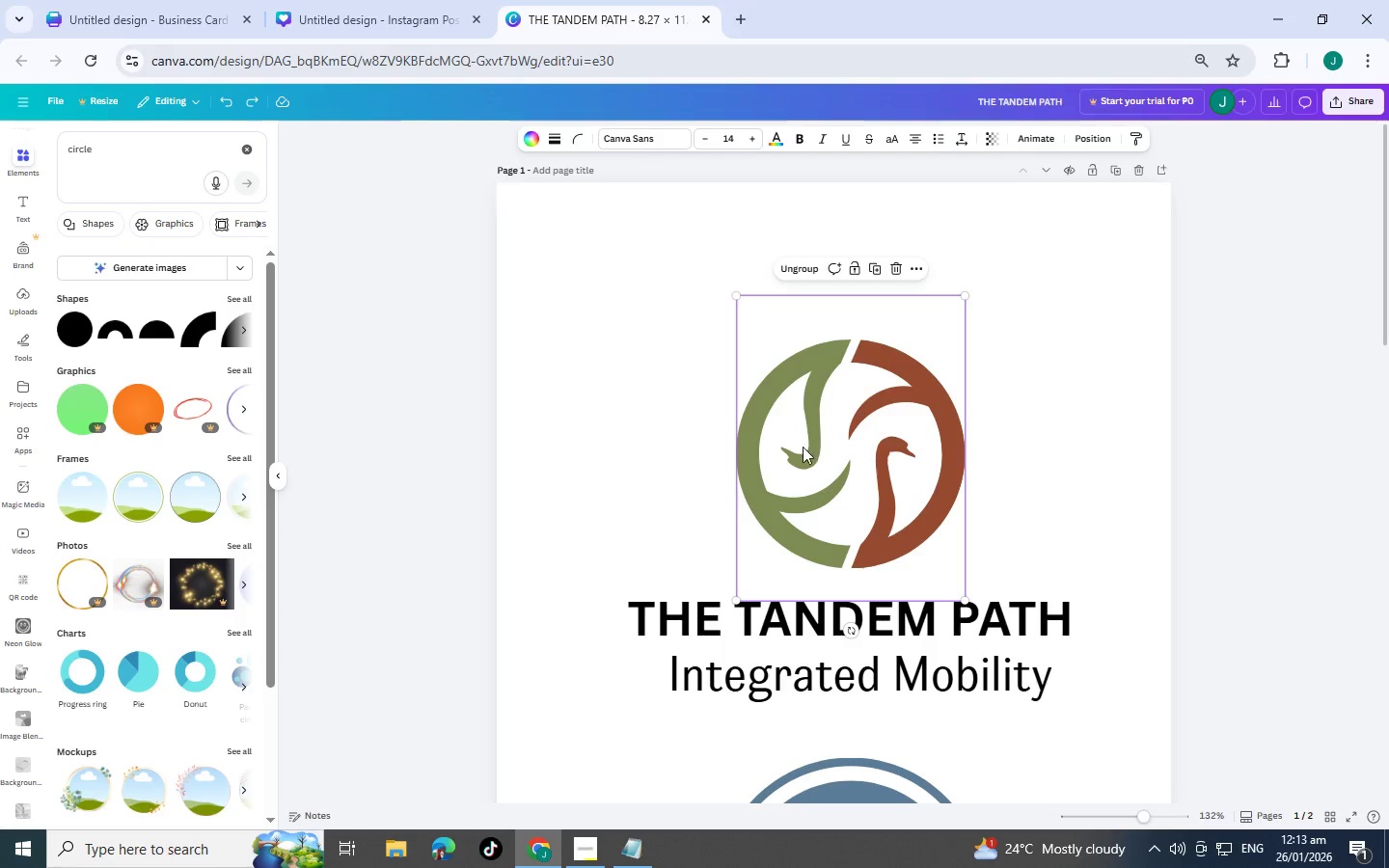 
scroll: coordinate [1044, 651], scroll_direction: down, amount: 5.0
 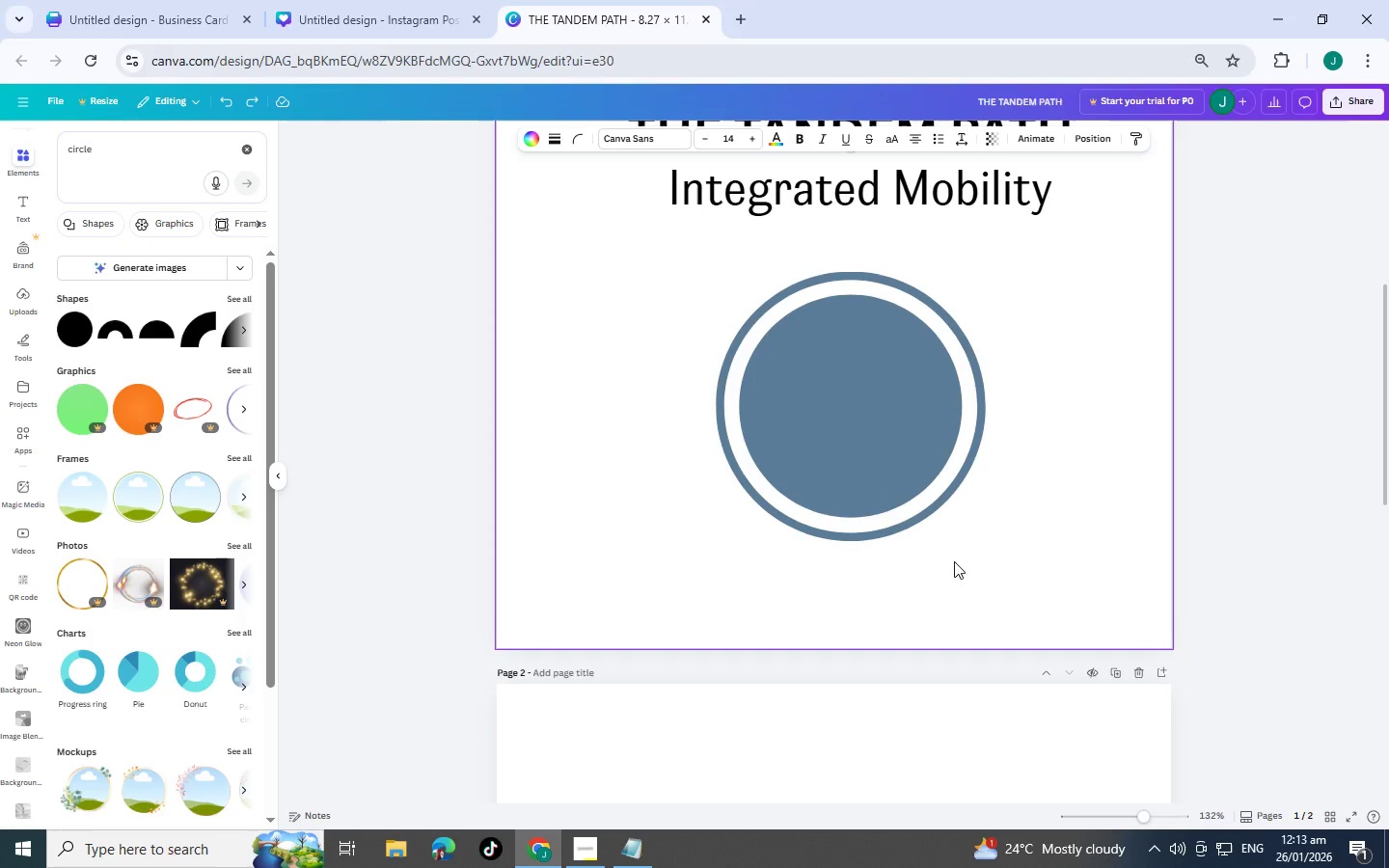 
left_click([956, 559])
 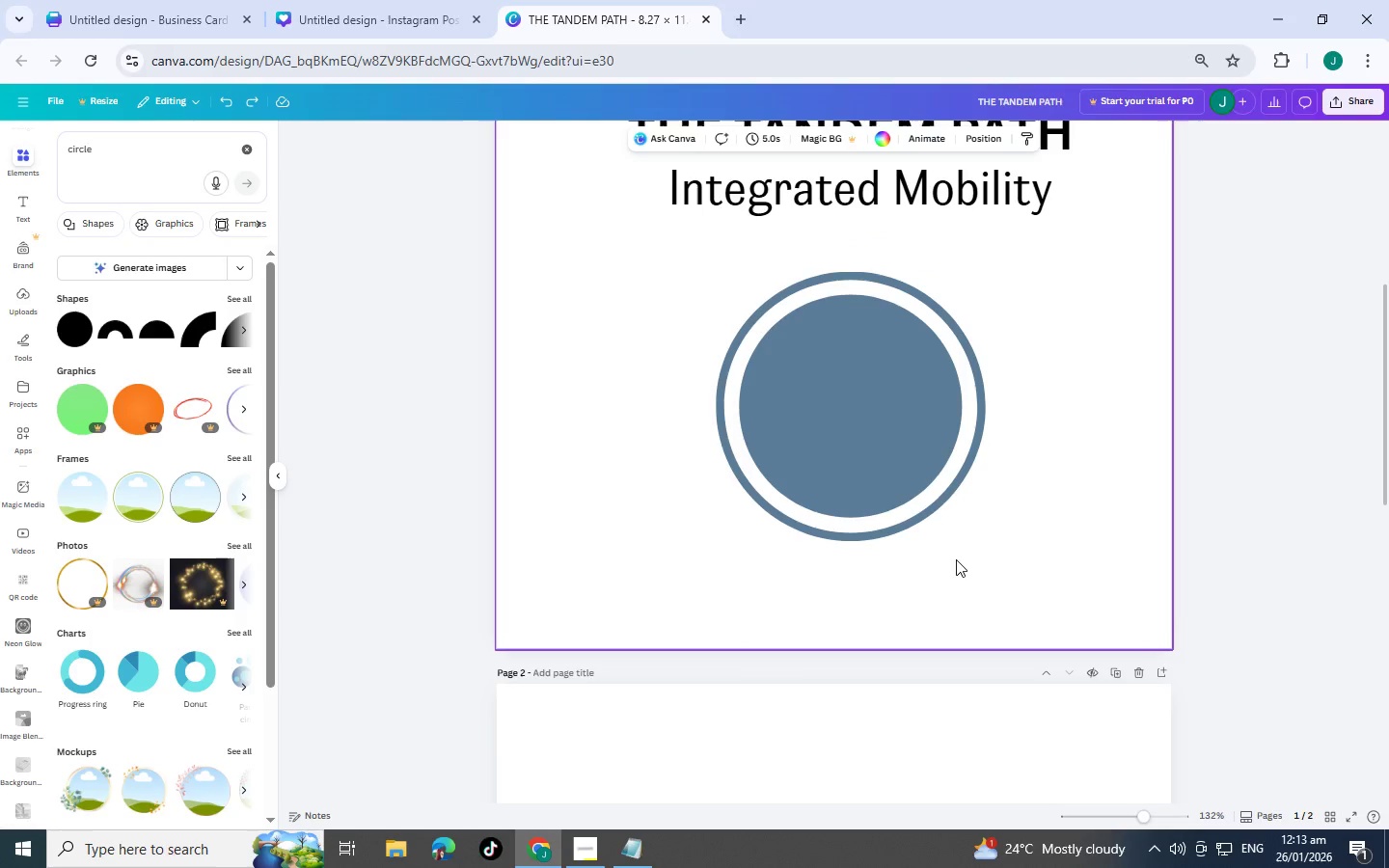 
key(Control+V)
 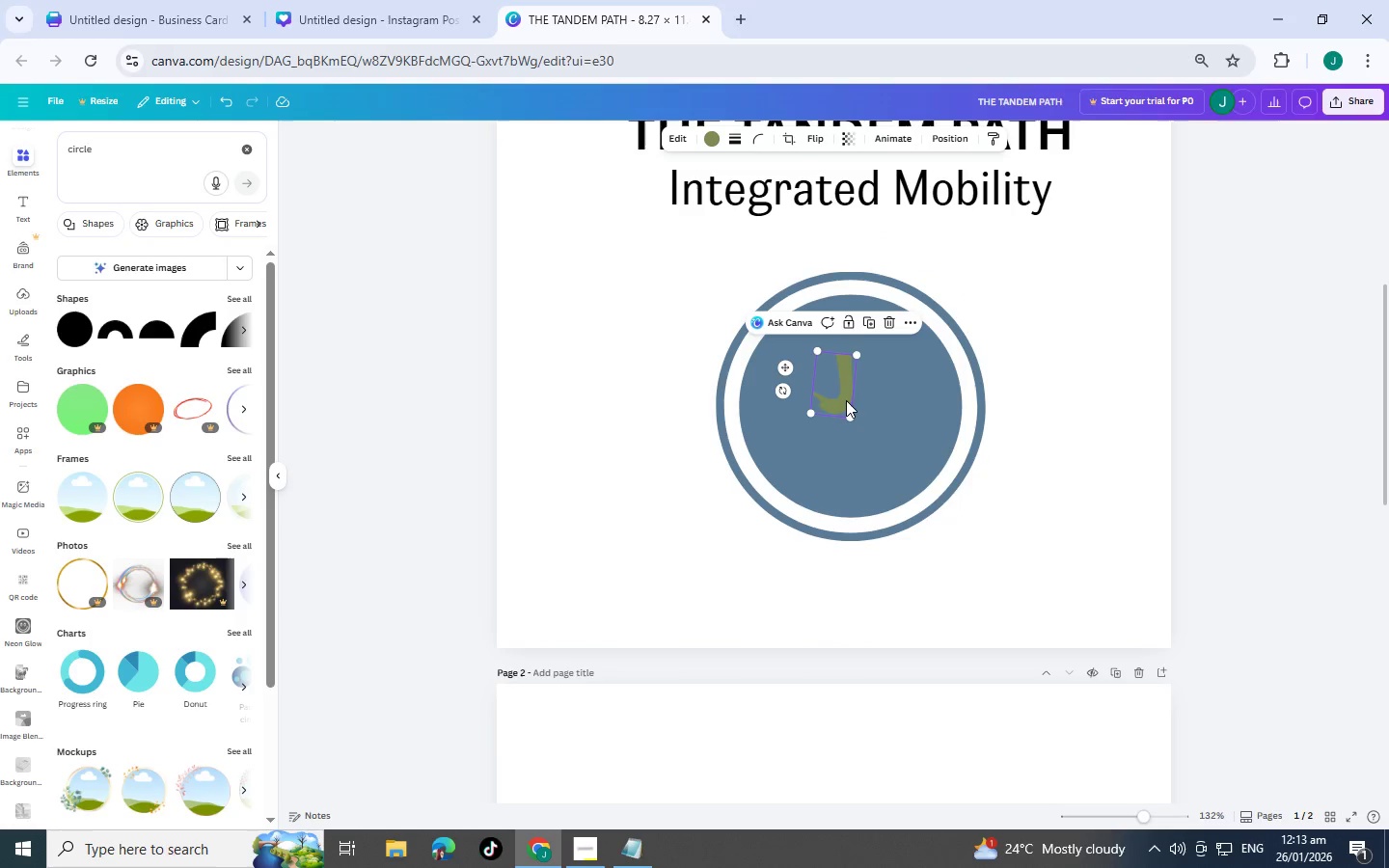 
left_click_drag(start_coordinate=[814, 408], to_coordinate=[779, 424])
 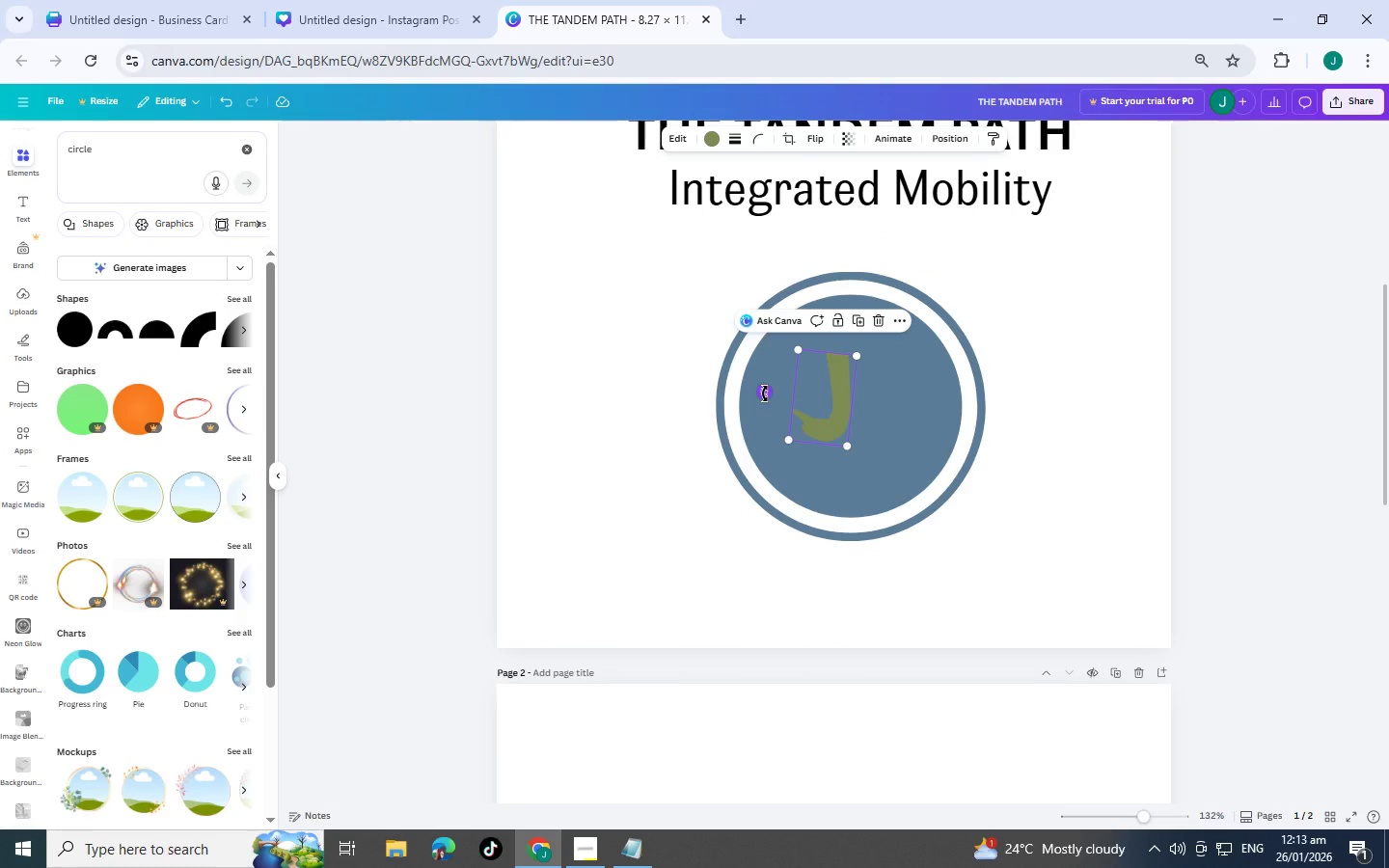 
left_click_drag(start_coordinate=[760, 393], to_coordinate=[727, 384])
 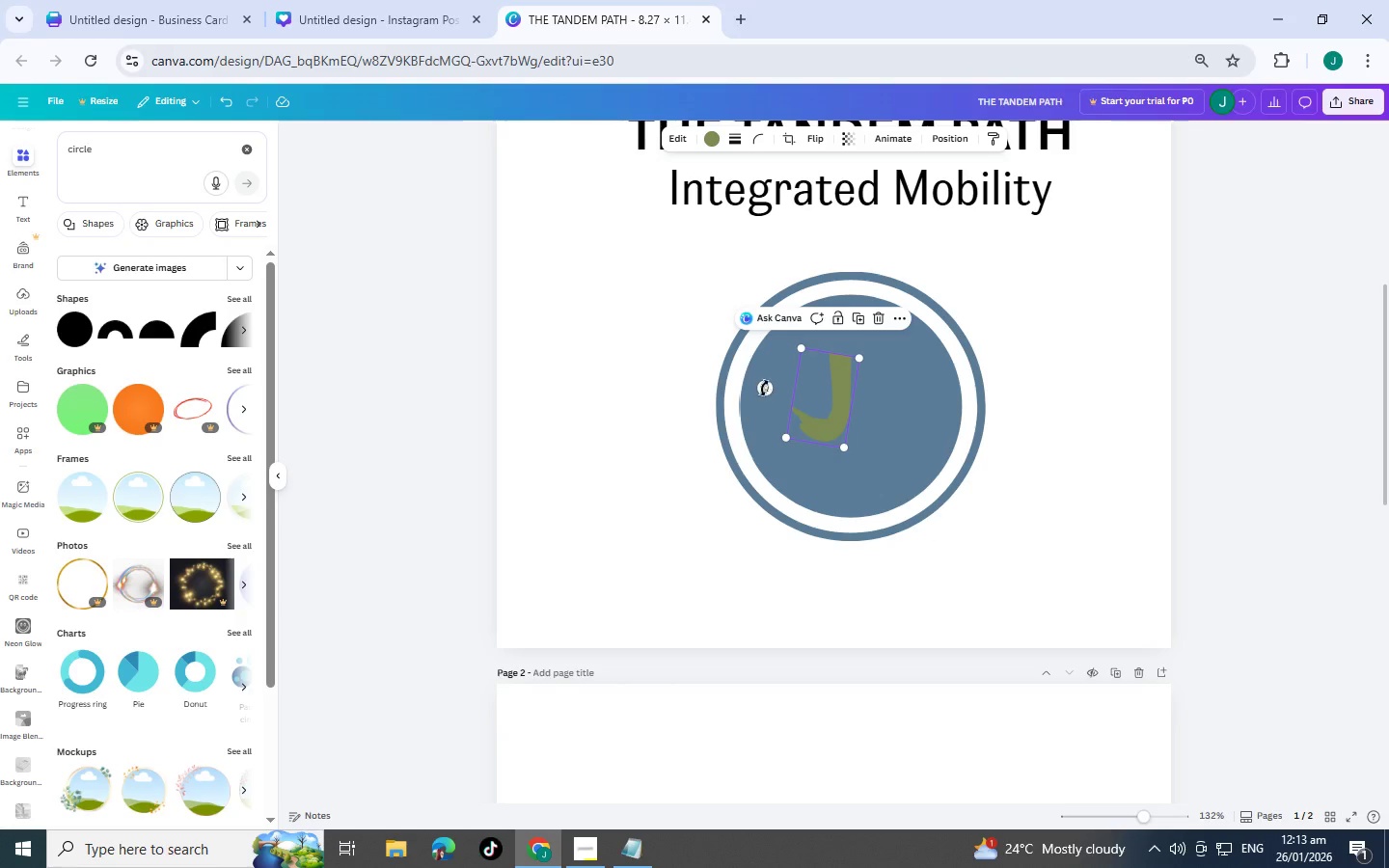 
left_click_drag(start_coordinate=[764, 388], to_coordinate=[791, 330])
 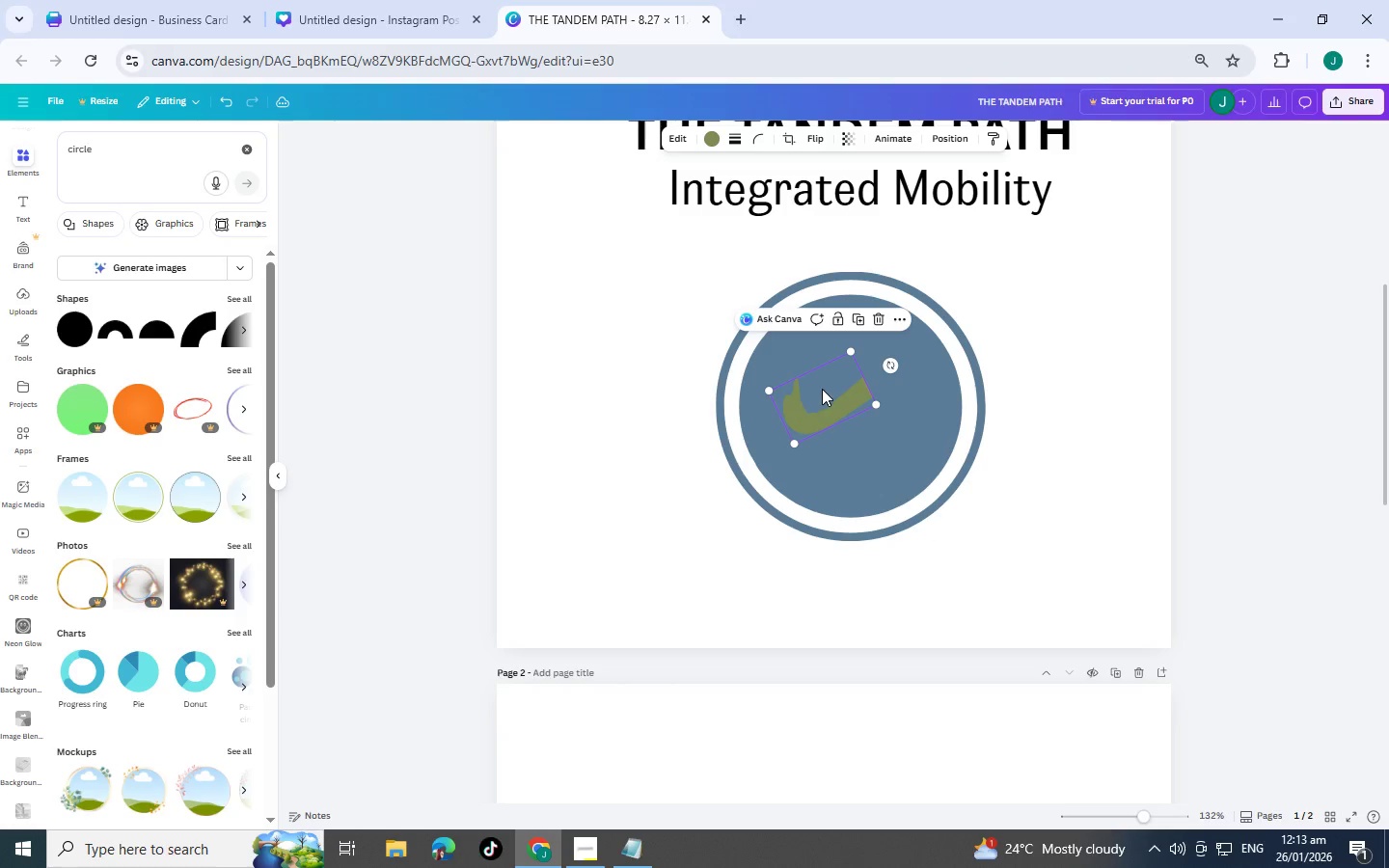 
left_click_drag(start_coordinate=[831, 402], to_coordinate=[868, 440])
 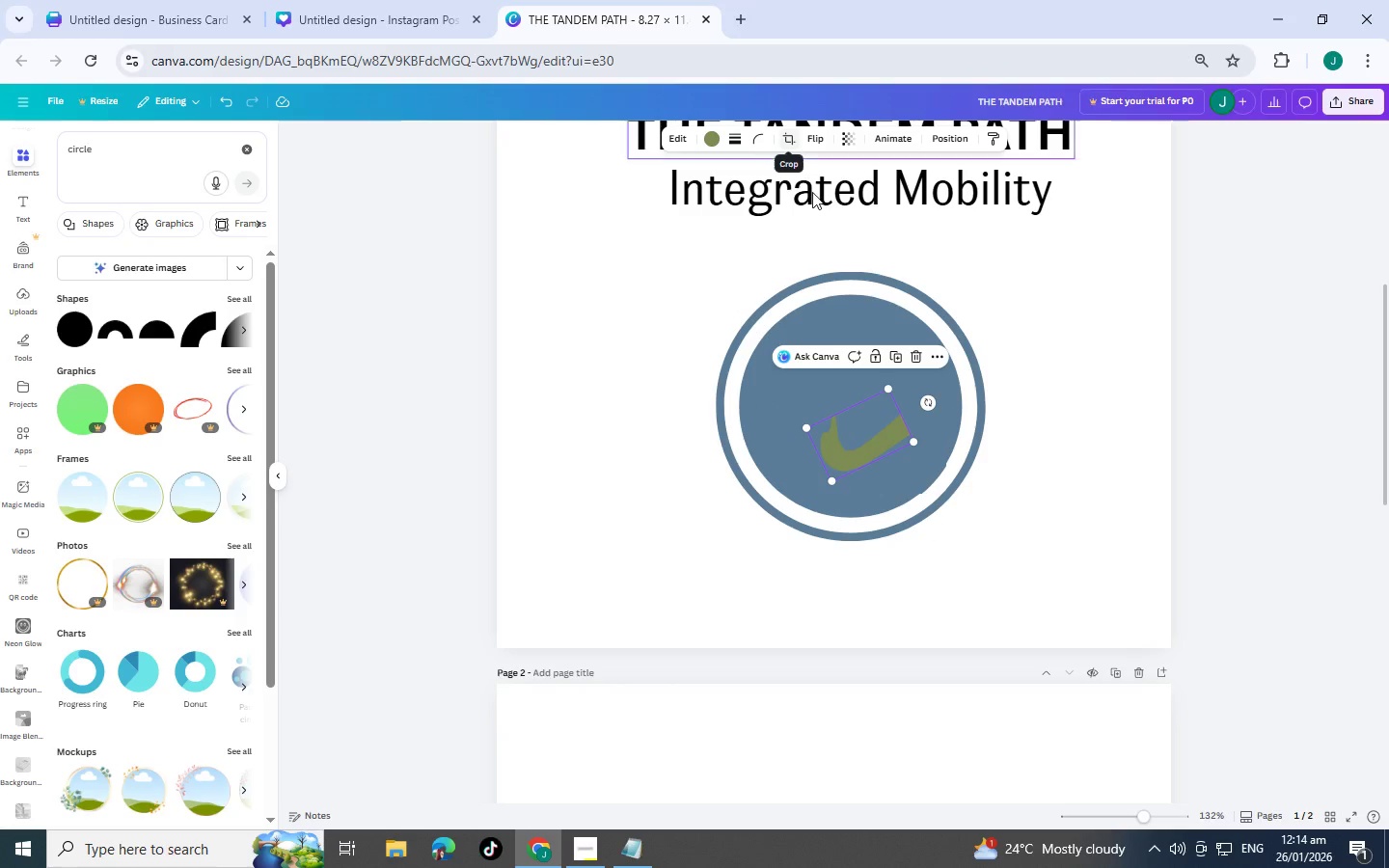 
wait(5.27)
 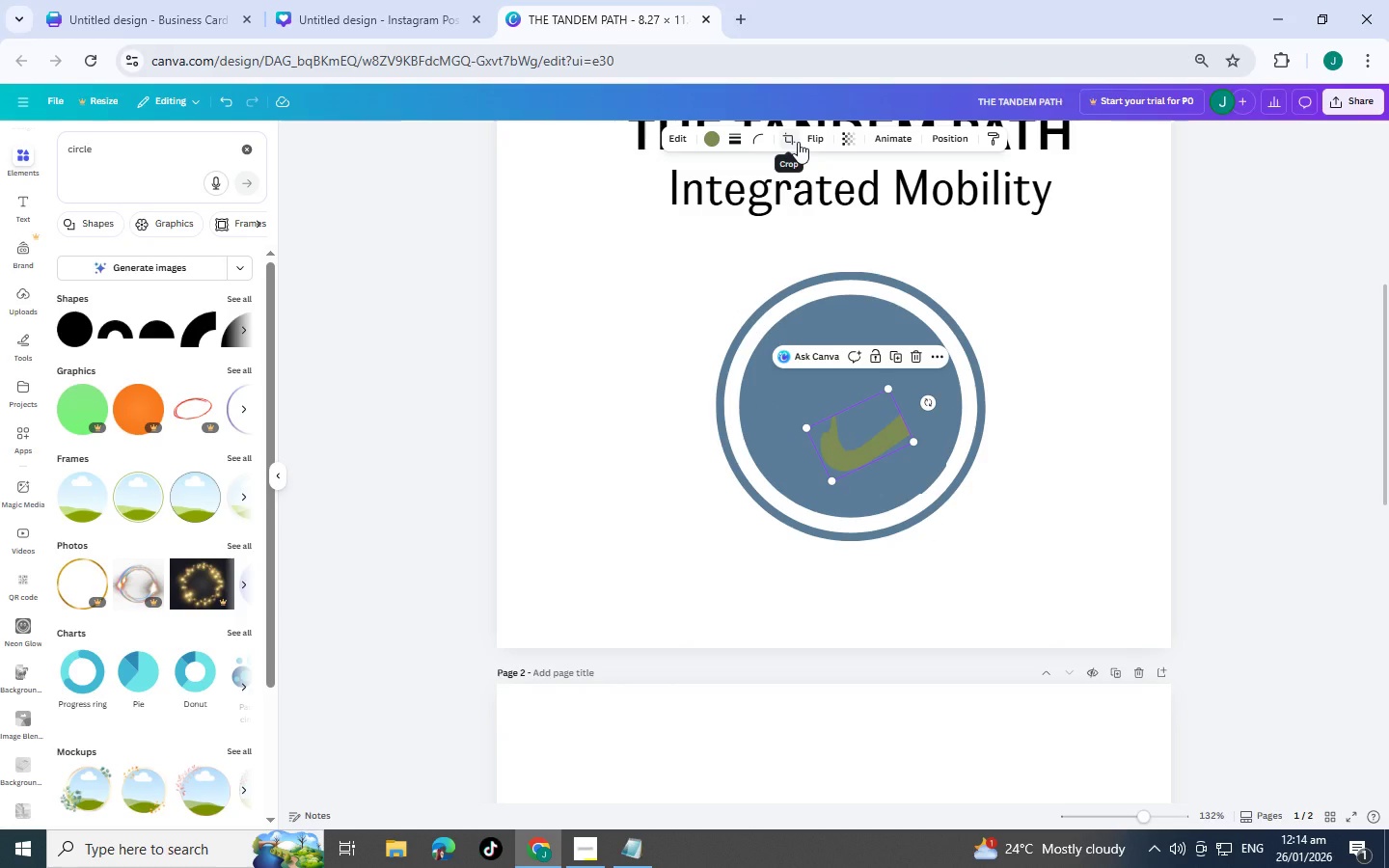 
left_click([916, 355])
 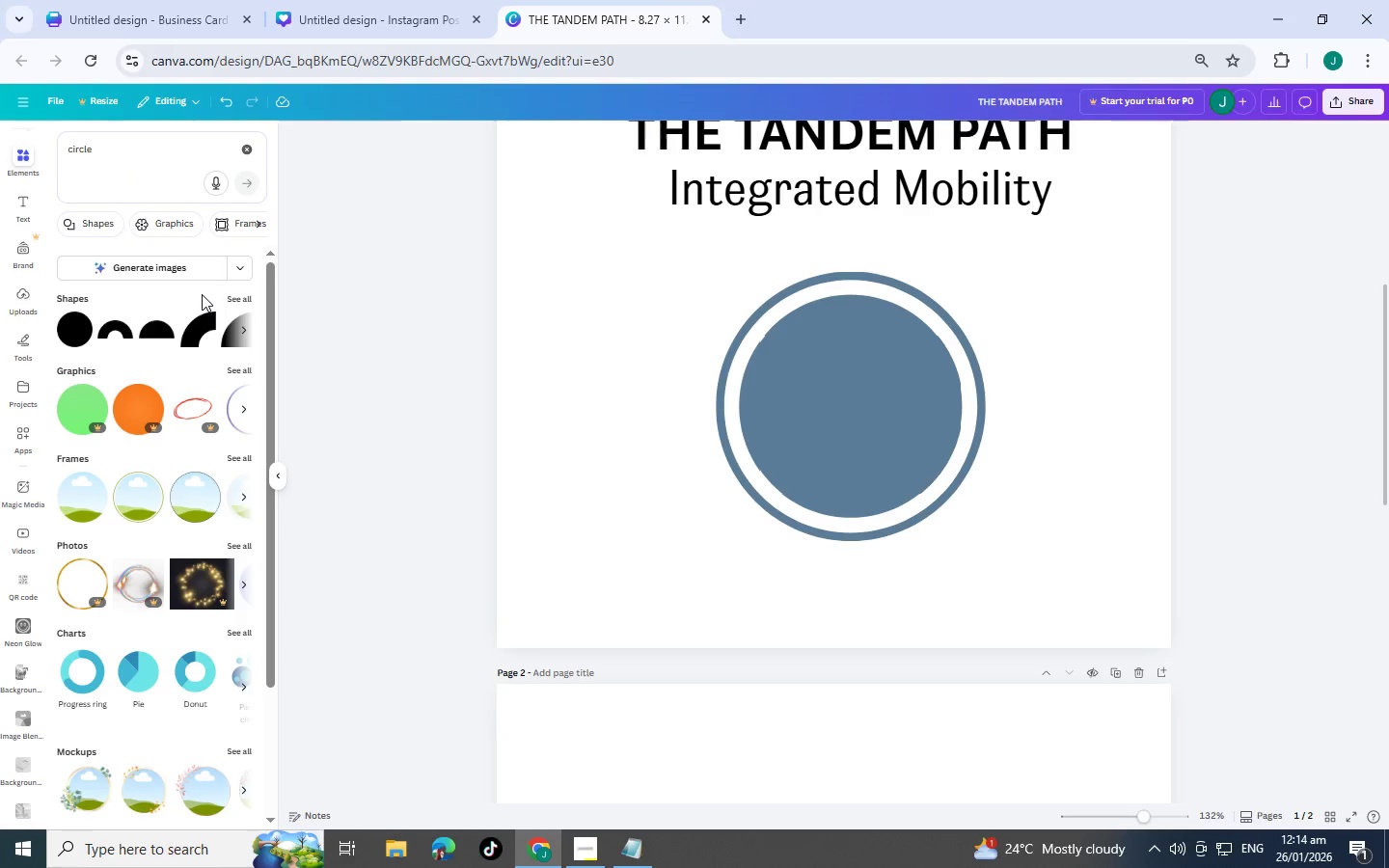 
left_click([232, 298])
 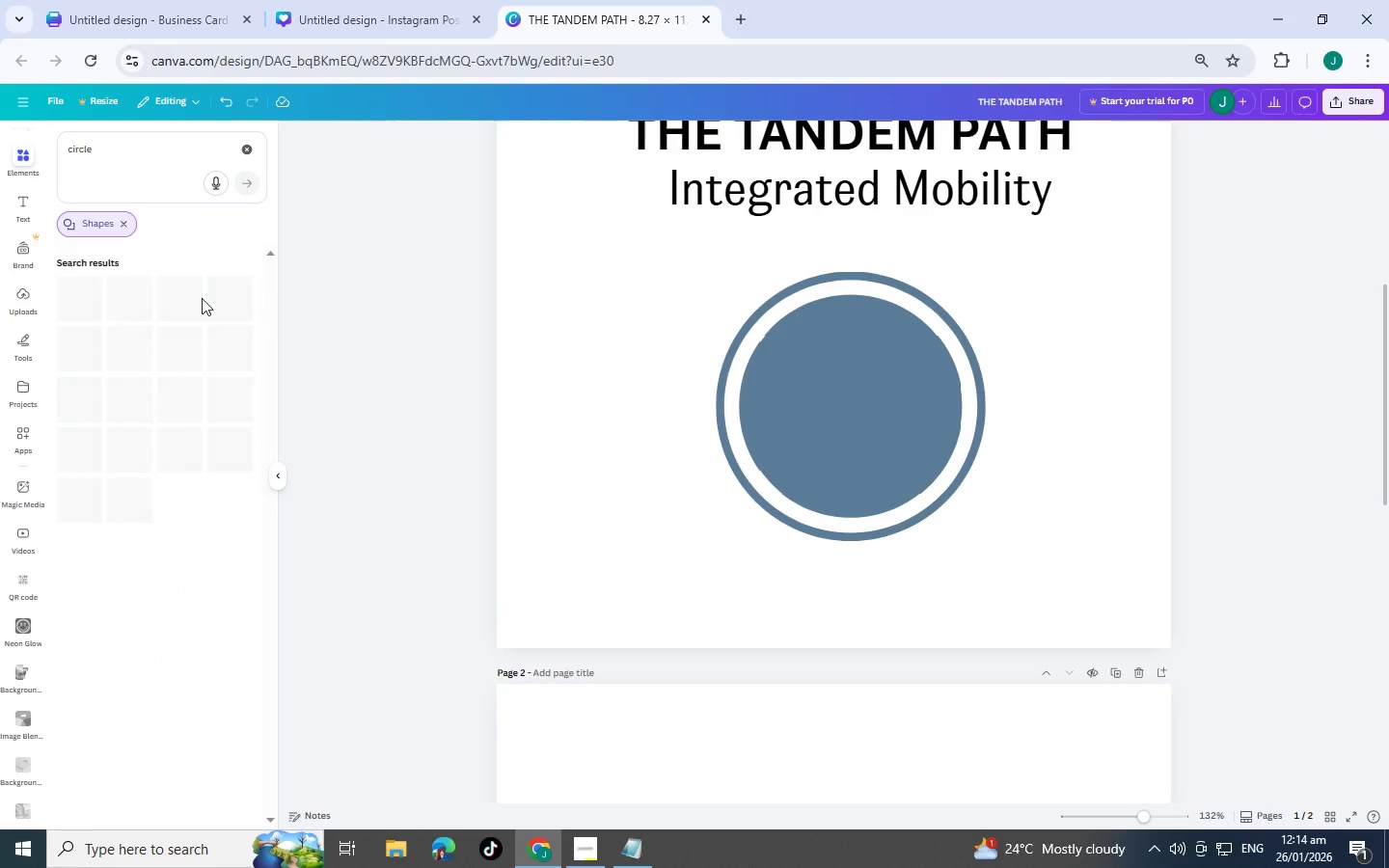 
mouse_move([134, 292])
 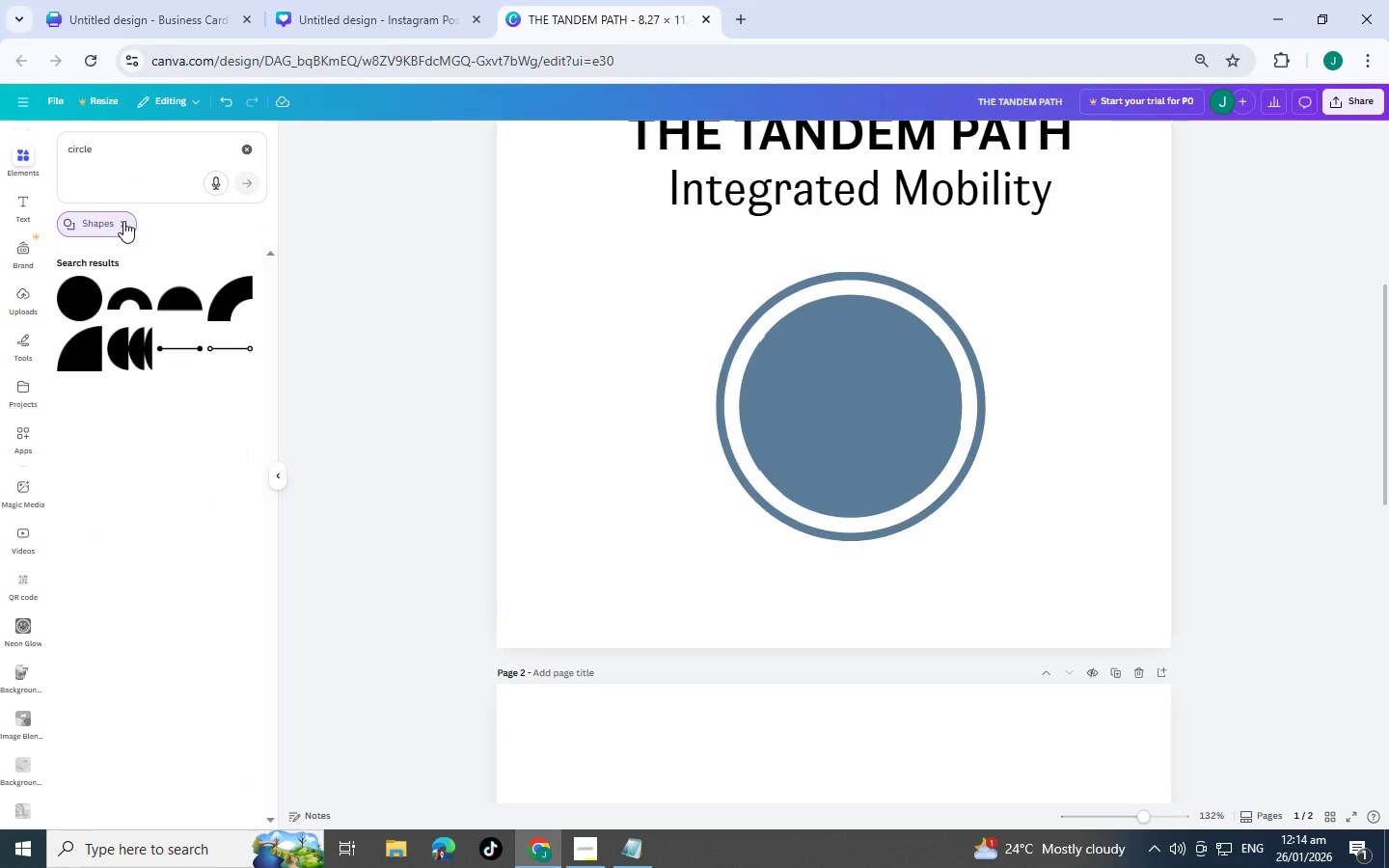 
left_click([123, 221])
 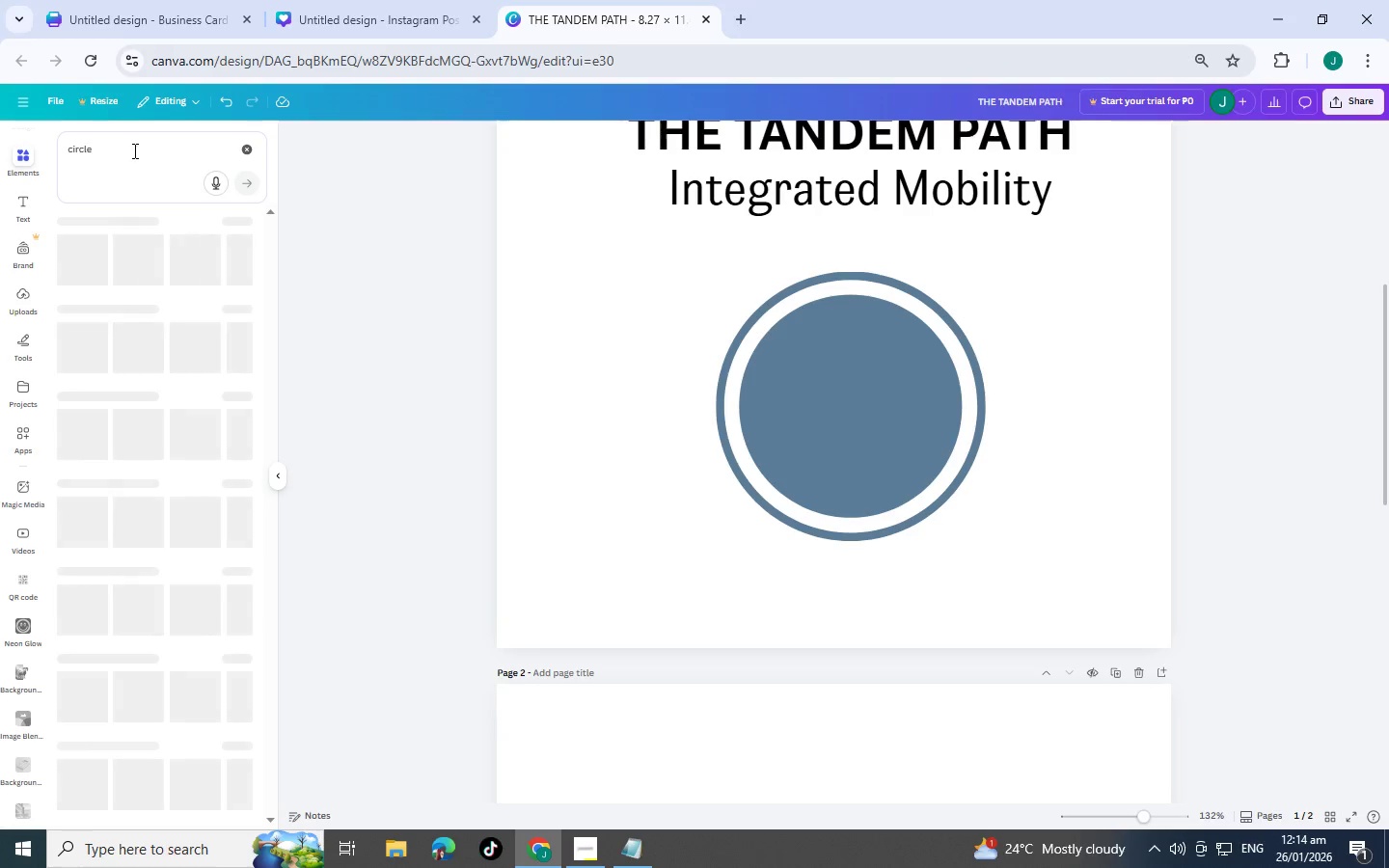 
left_click_drag(start_coordinate=[133, 149], to_coordinate=[0, 157])
 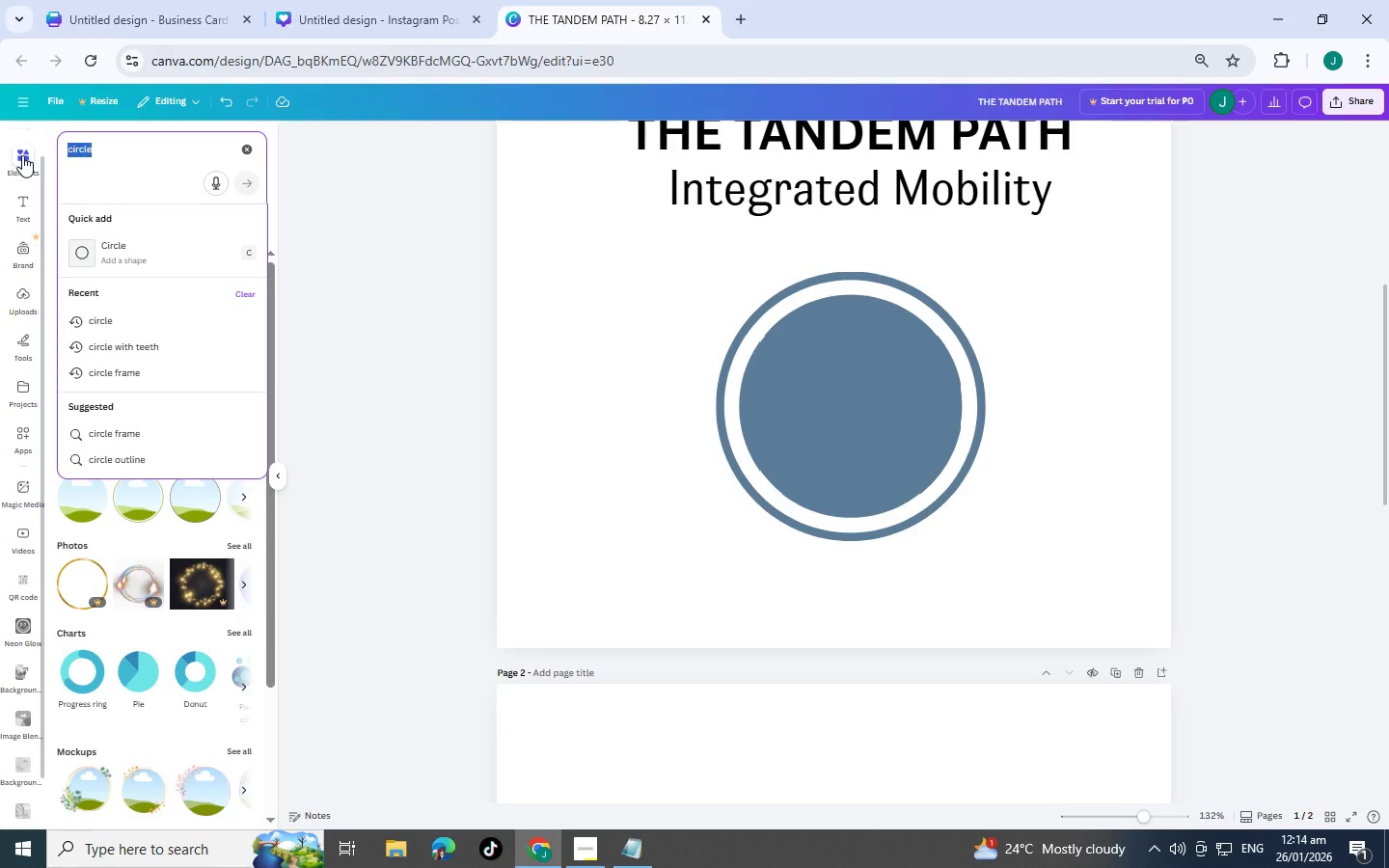 
key(Backspace)
type(curve)
 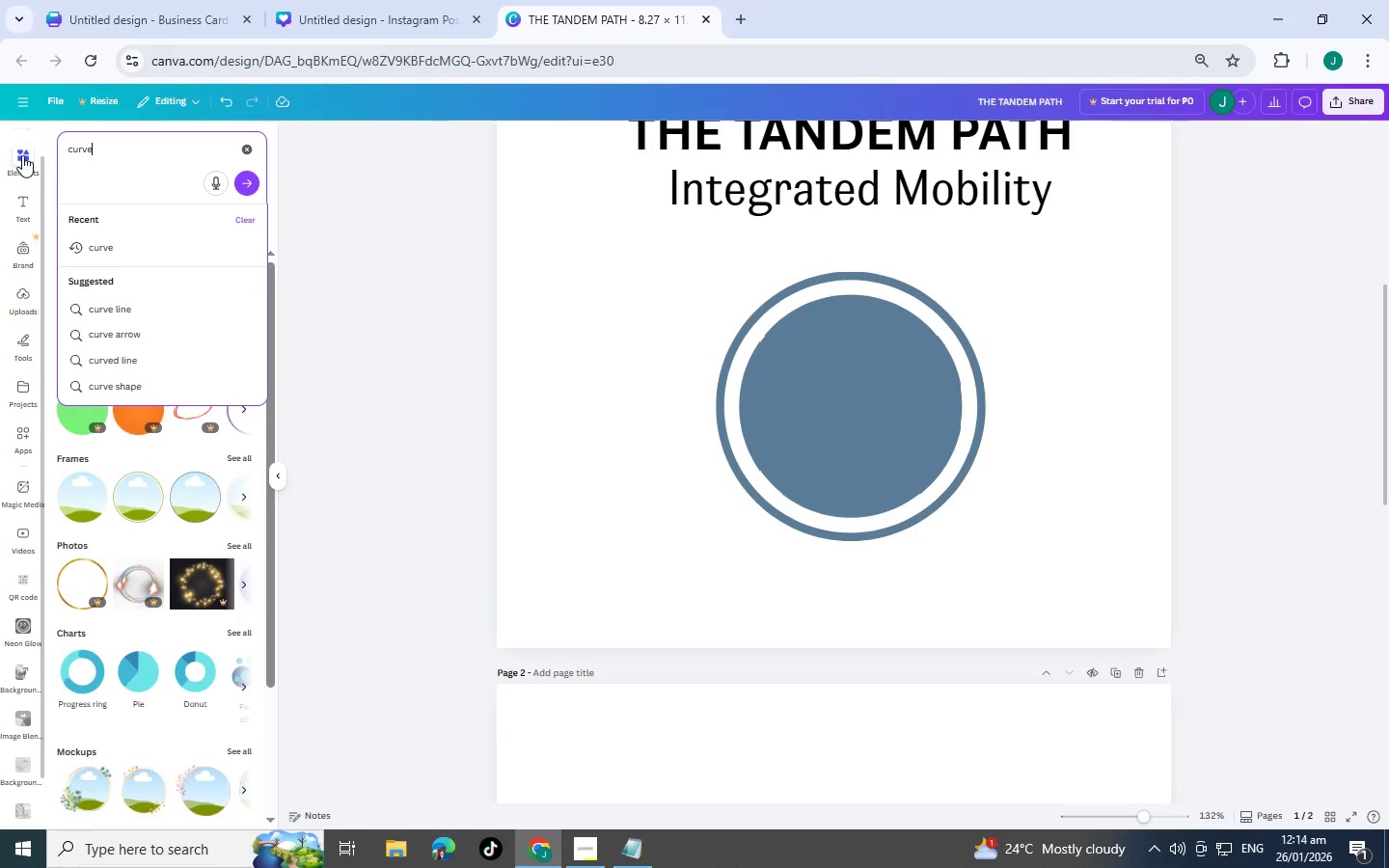 
key(Enter)
 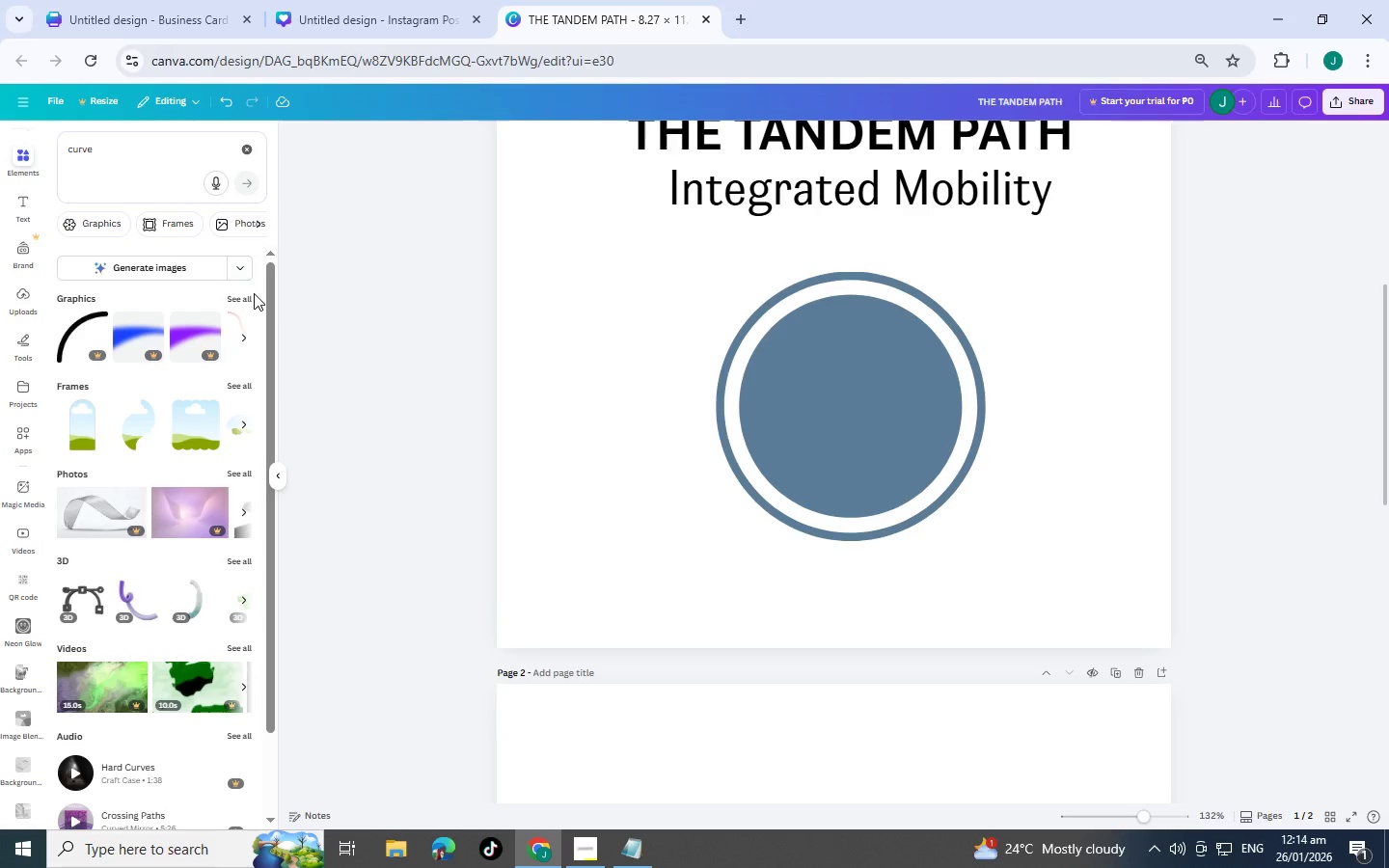 
left_click([251, 295])
 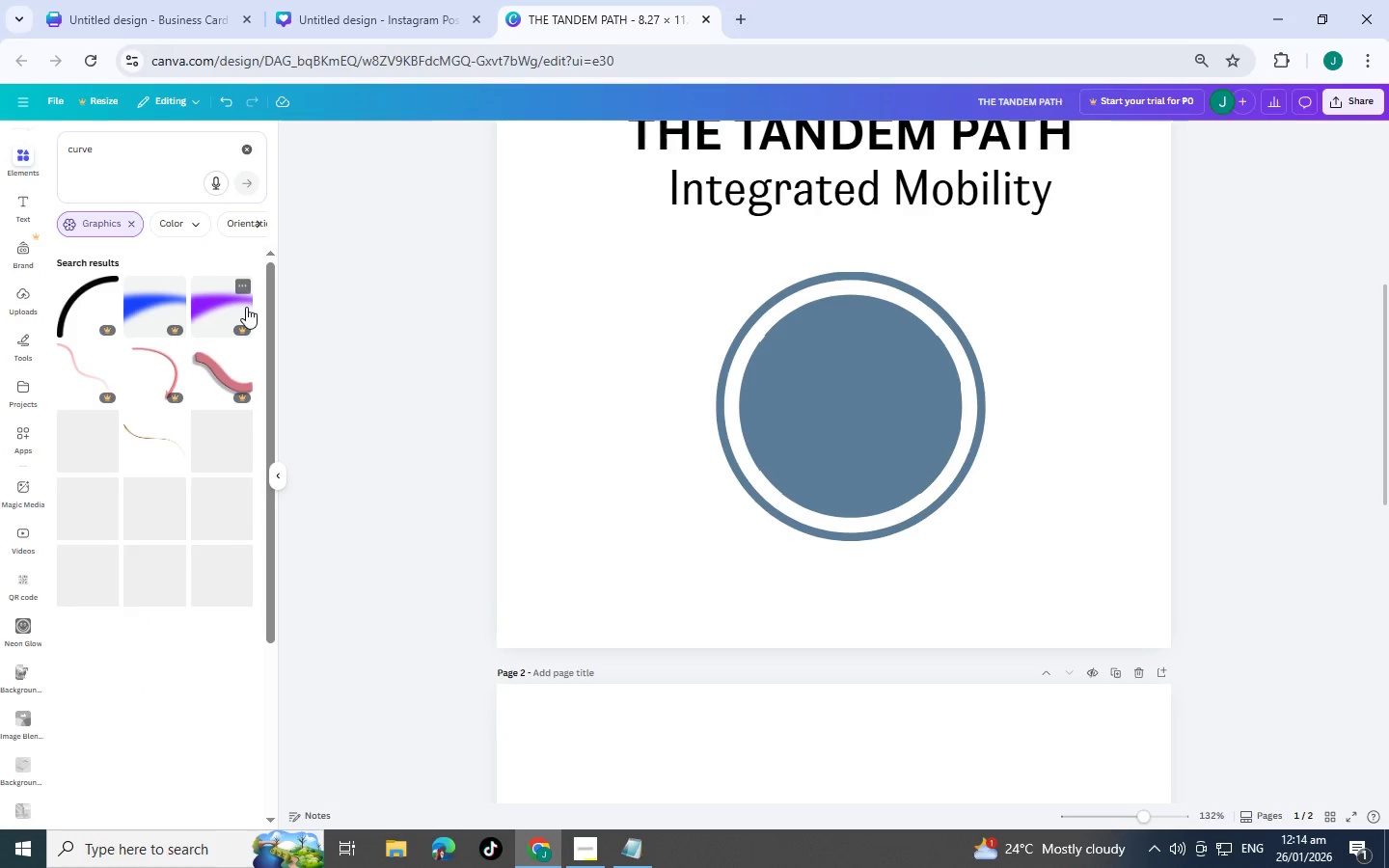 
scroll: coordinate [239, 323], scroll_direction: down, amount: 1.0
 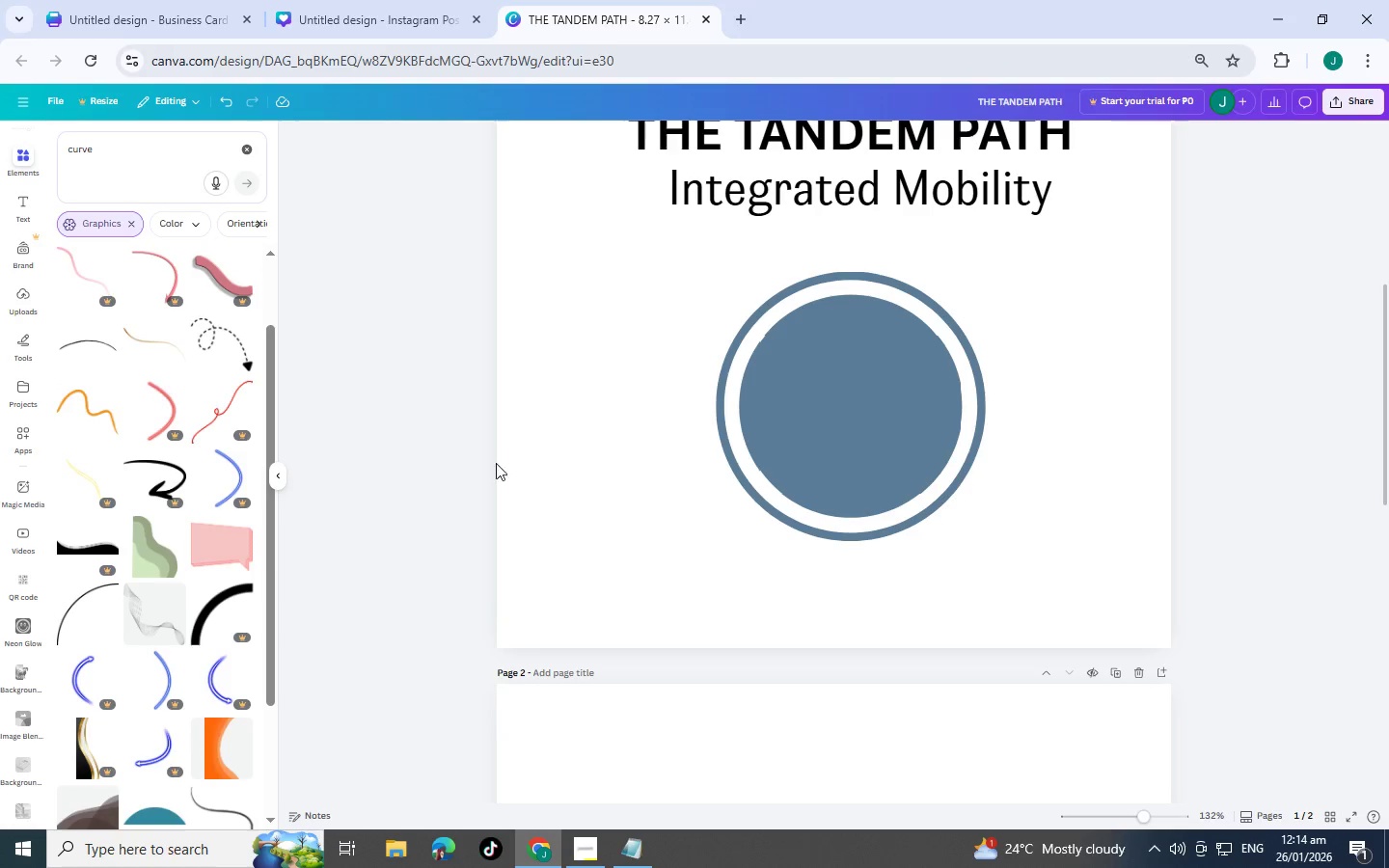 
scroll: coordinate [641, 476], scroll_direction: up, amount: 3.0
 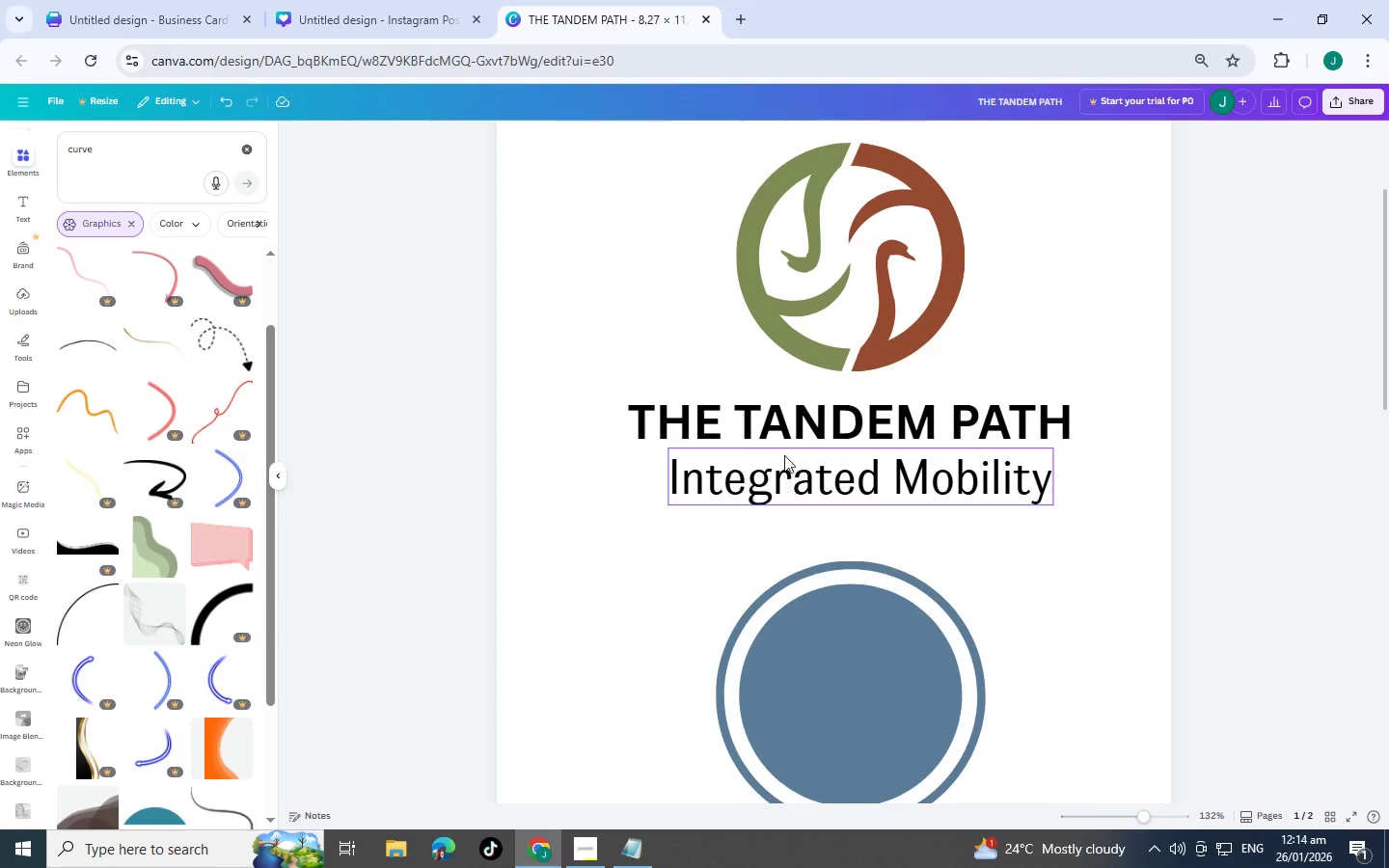 
left_click([781, 420])
 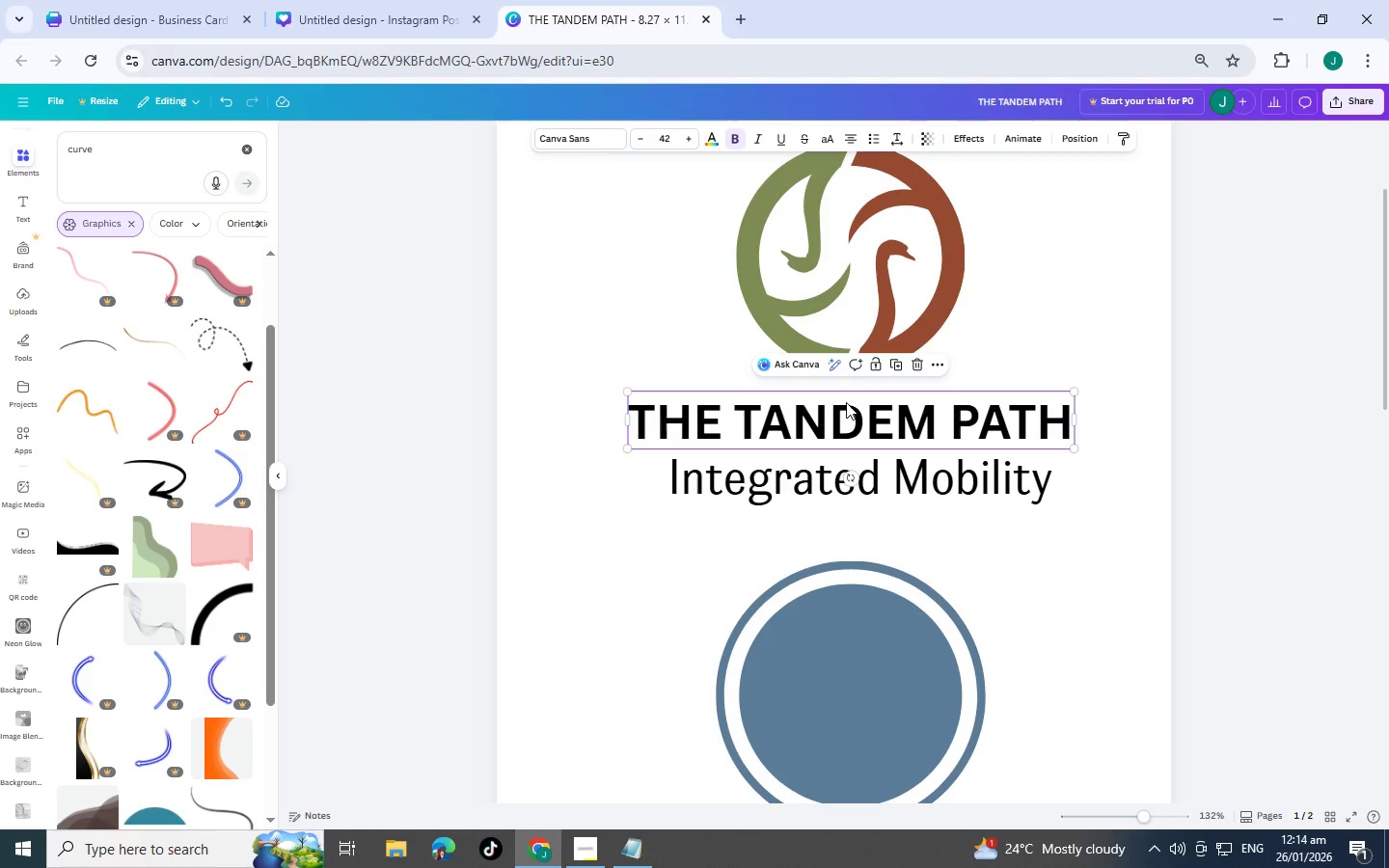 
wait(27.36)
 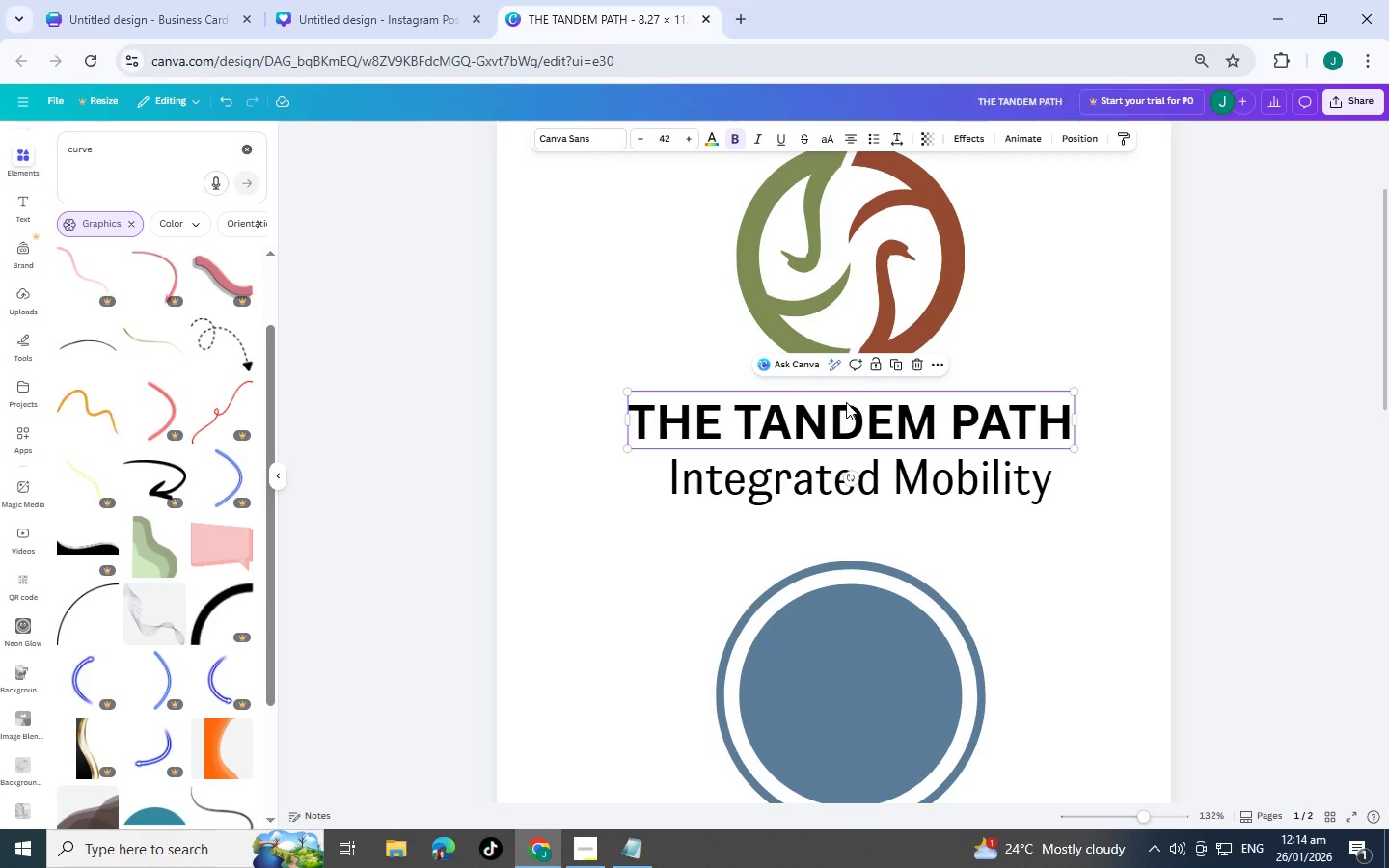 
scroll: coordinate [657, 543], scroll_direction: up, amount: 9.0
 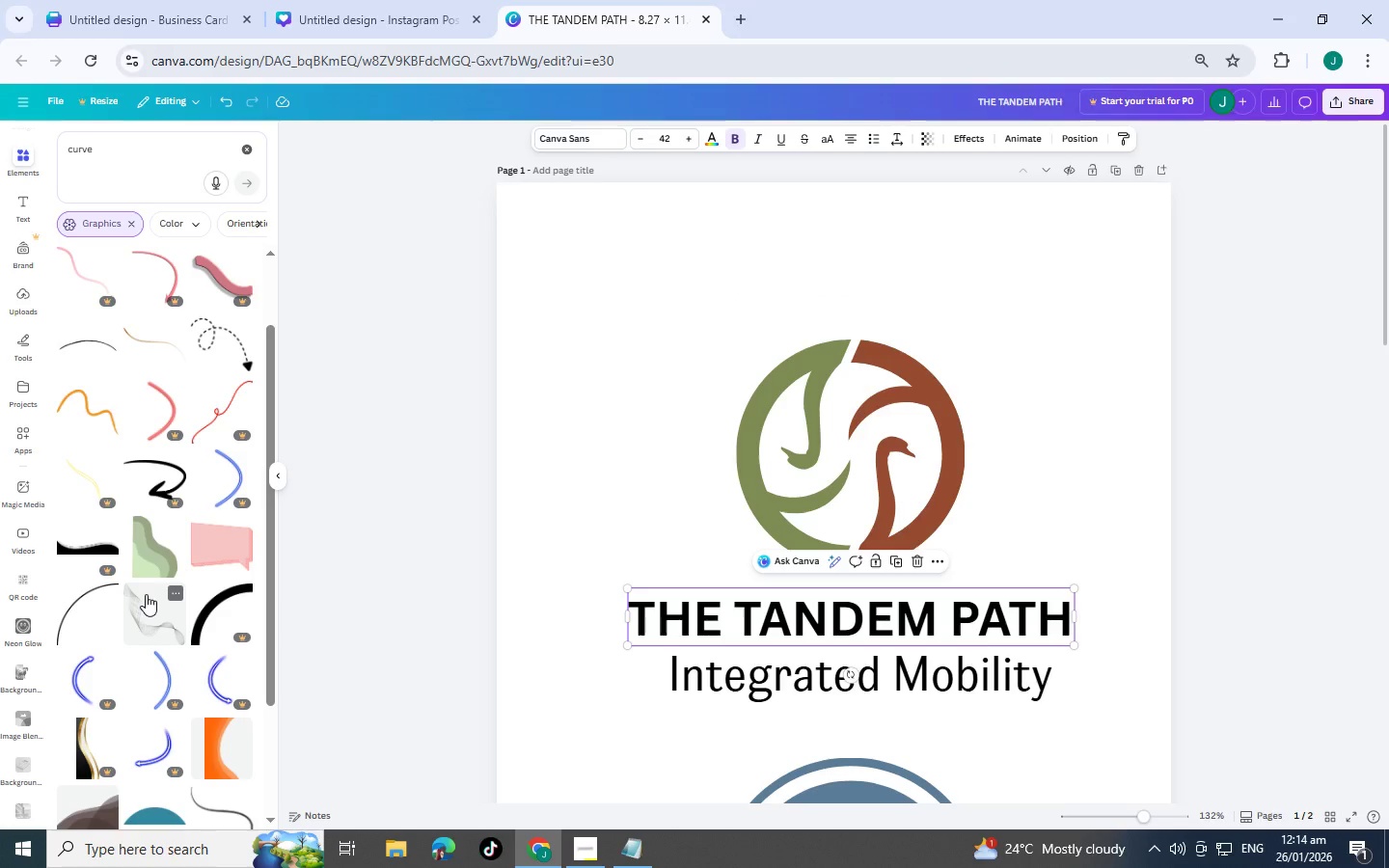 
scroll: coordinate [168, 616], scroll_direction: down, amount: 12.0
 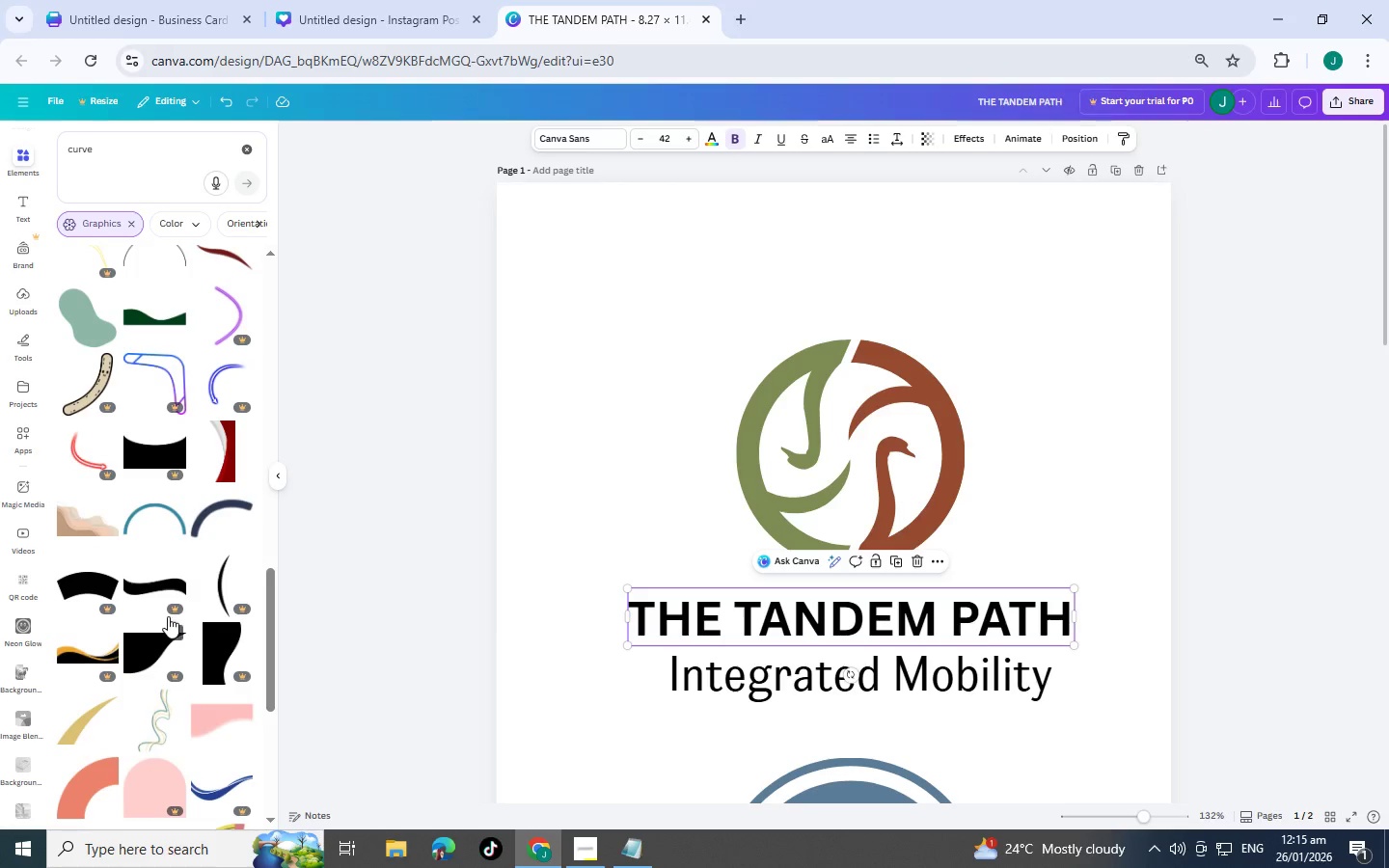 
scroll: coordinate [168, 616], scroll_direction: down, amount: 2.0
 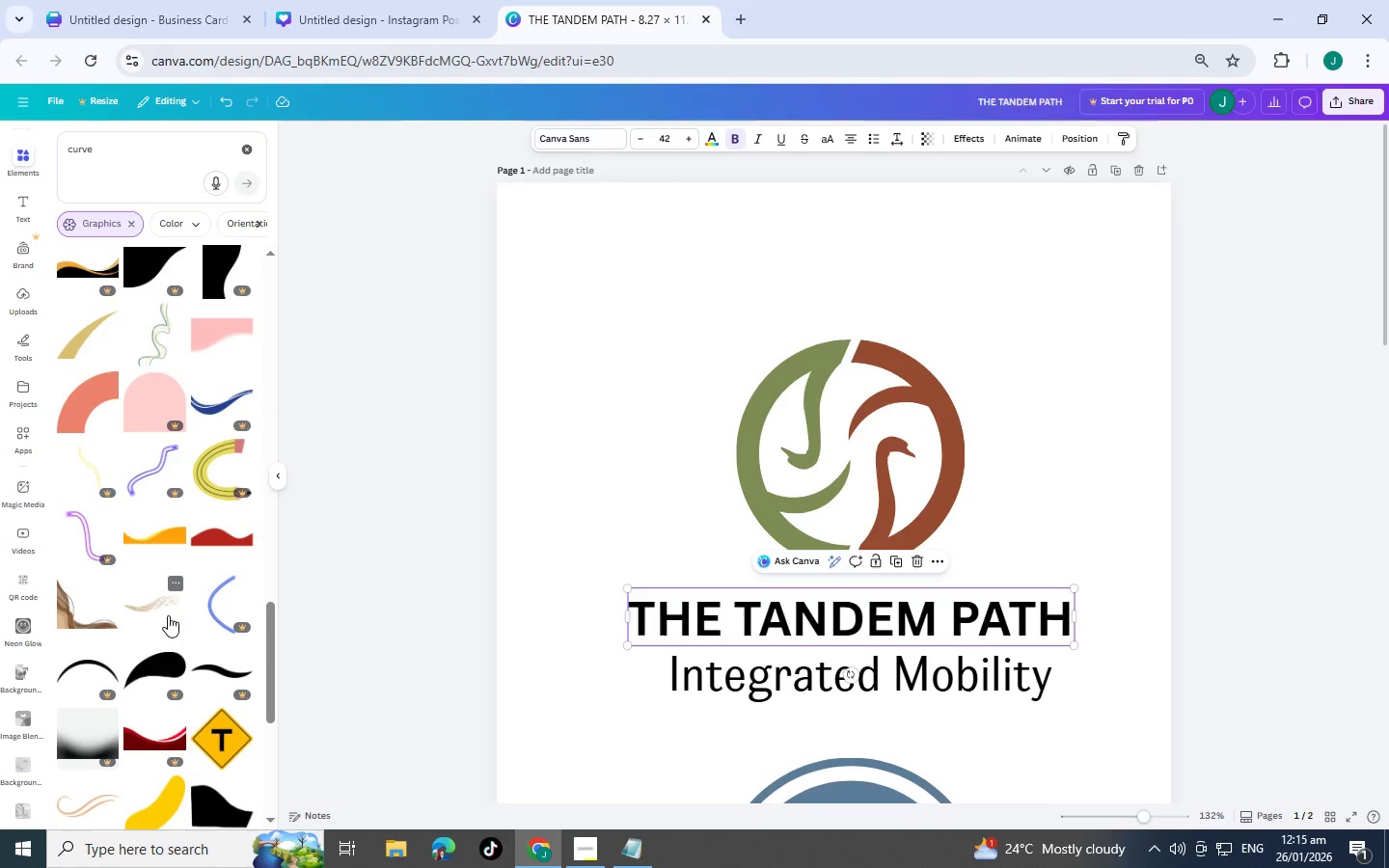 
wait(14.92)
 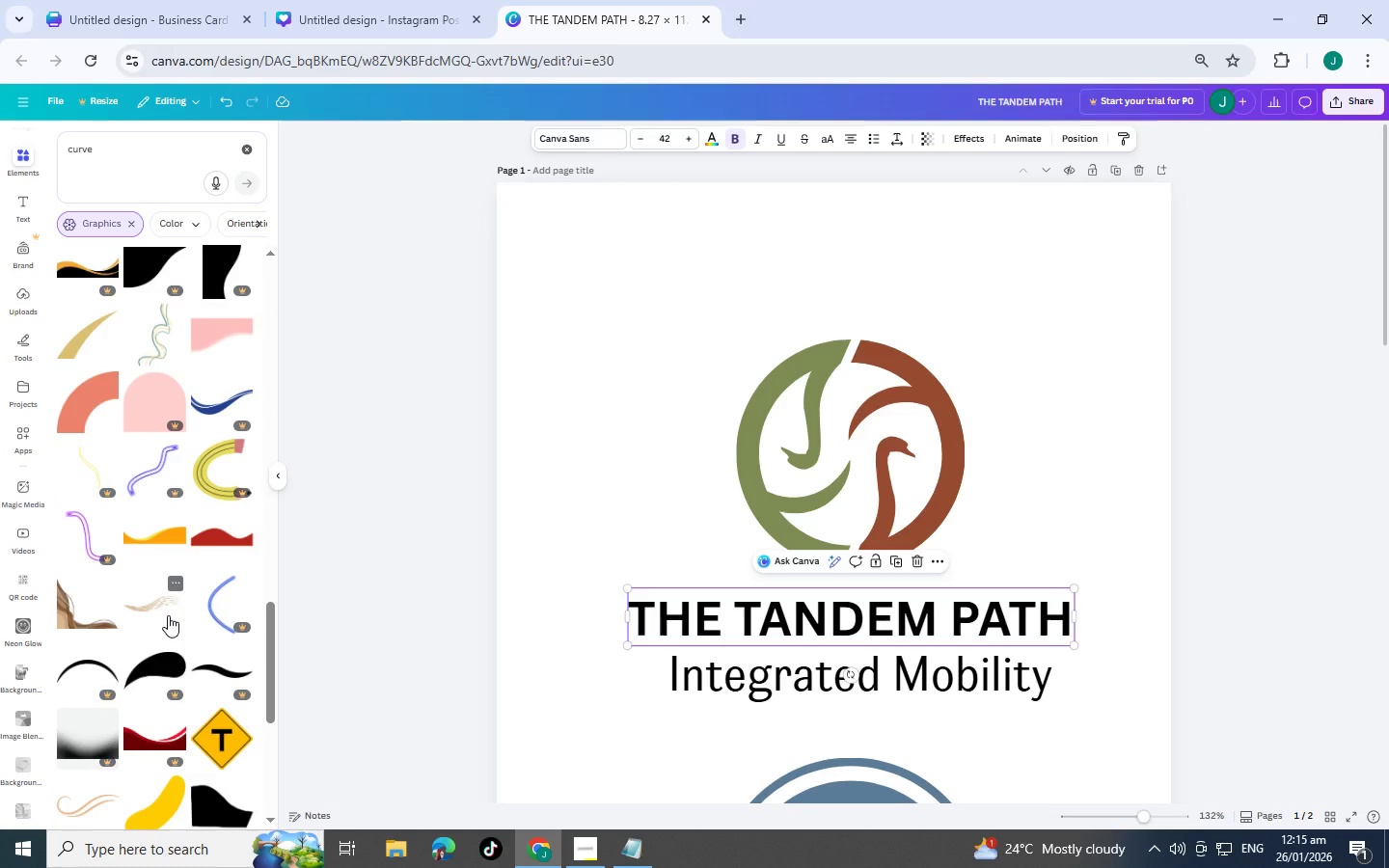 
scroll: coordinate [115, 630], scroll_direction: down, amount: 8.0
 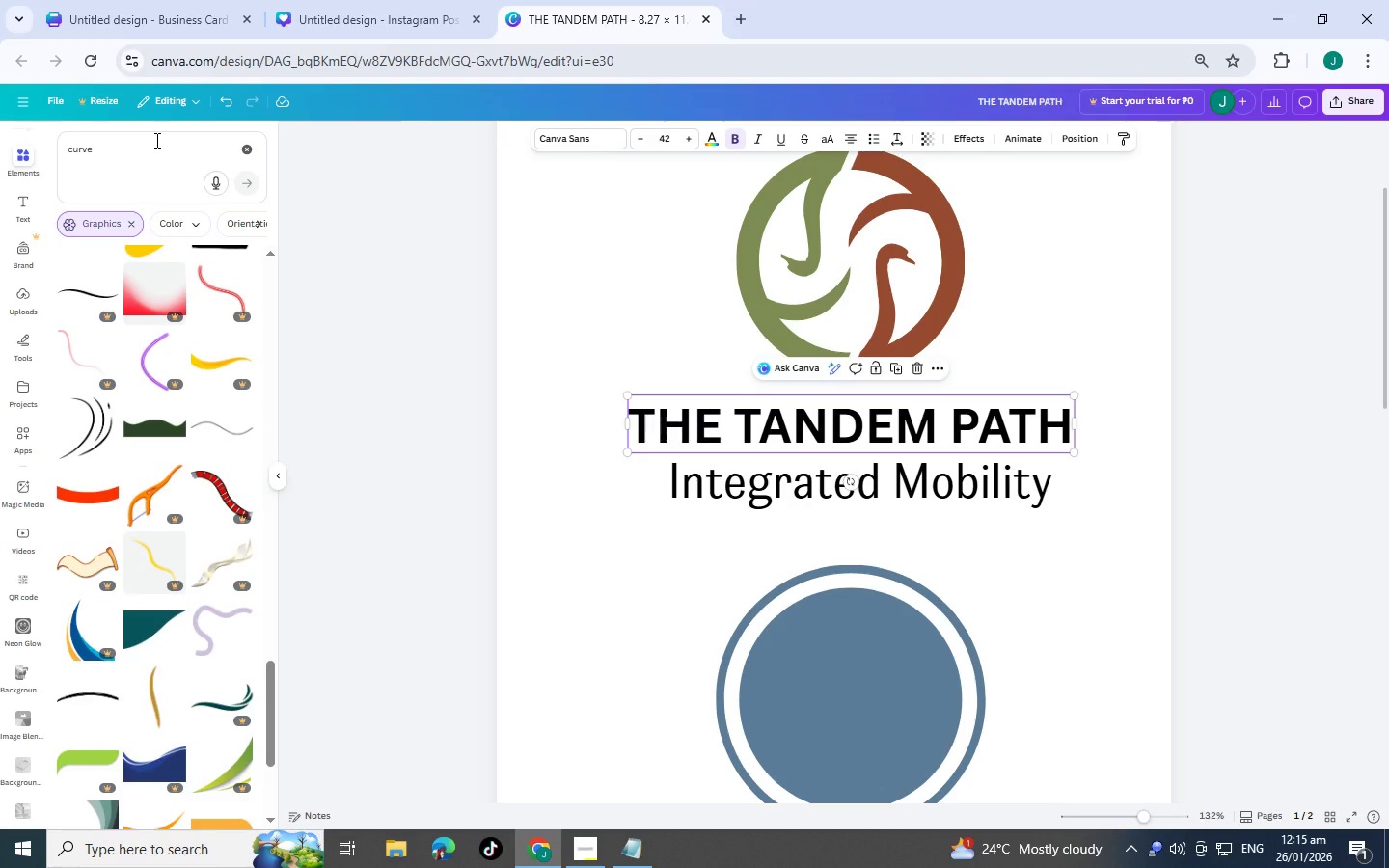 
wait(9.9)
 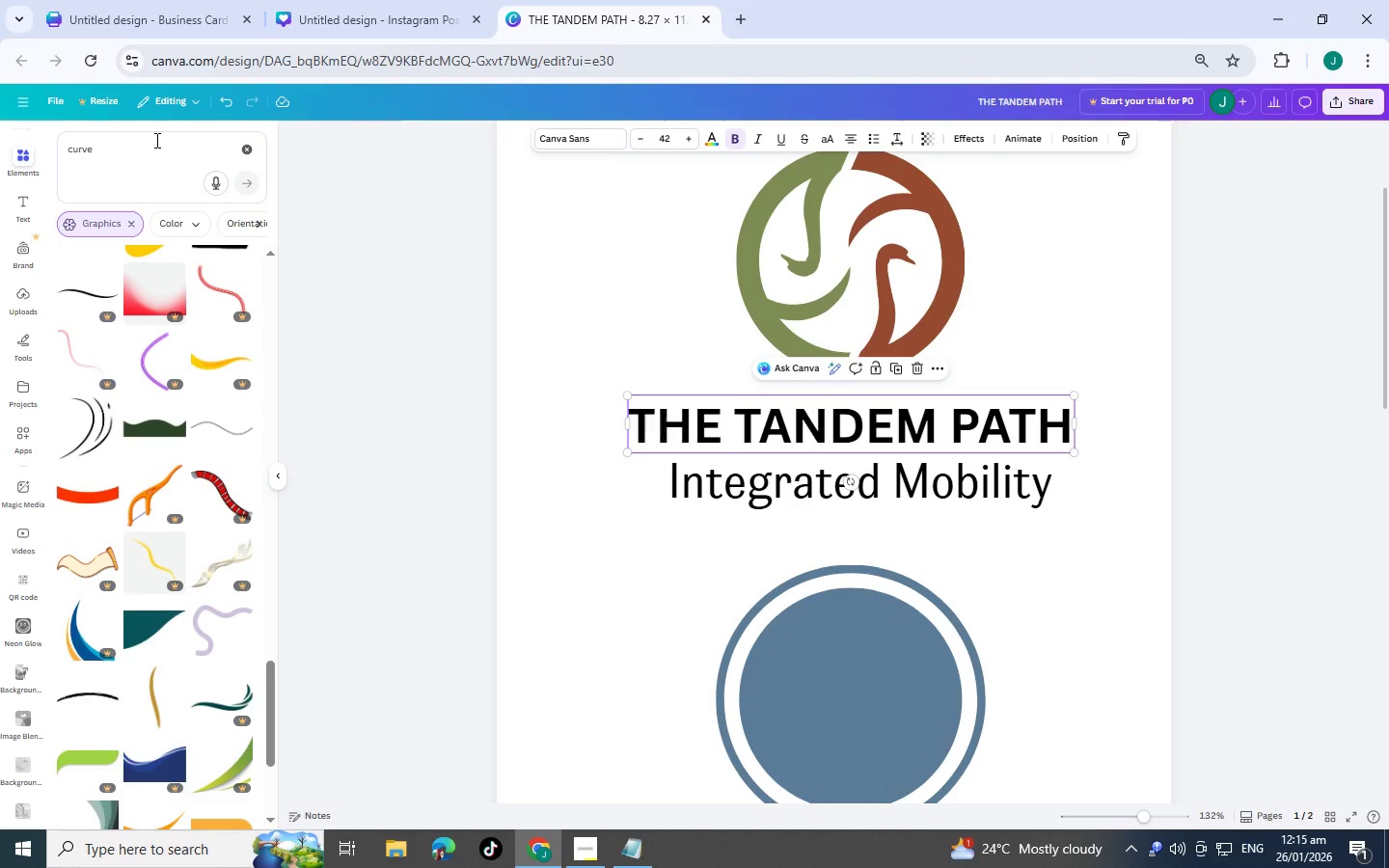 
left_click_drag(start_coordinate=[166, 144], to_coordinate=[41, 145])
 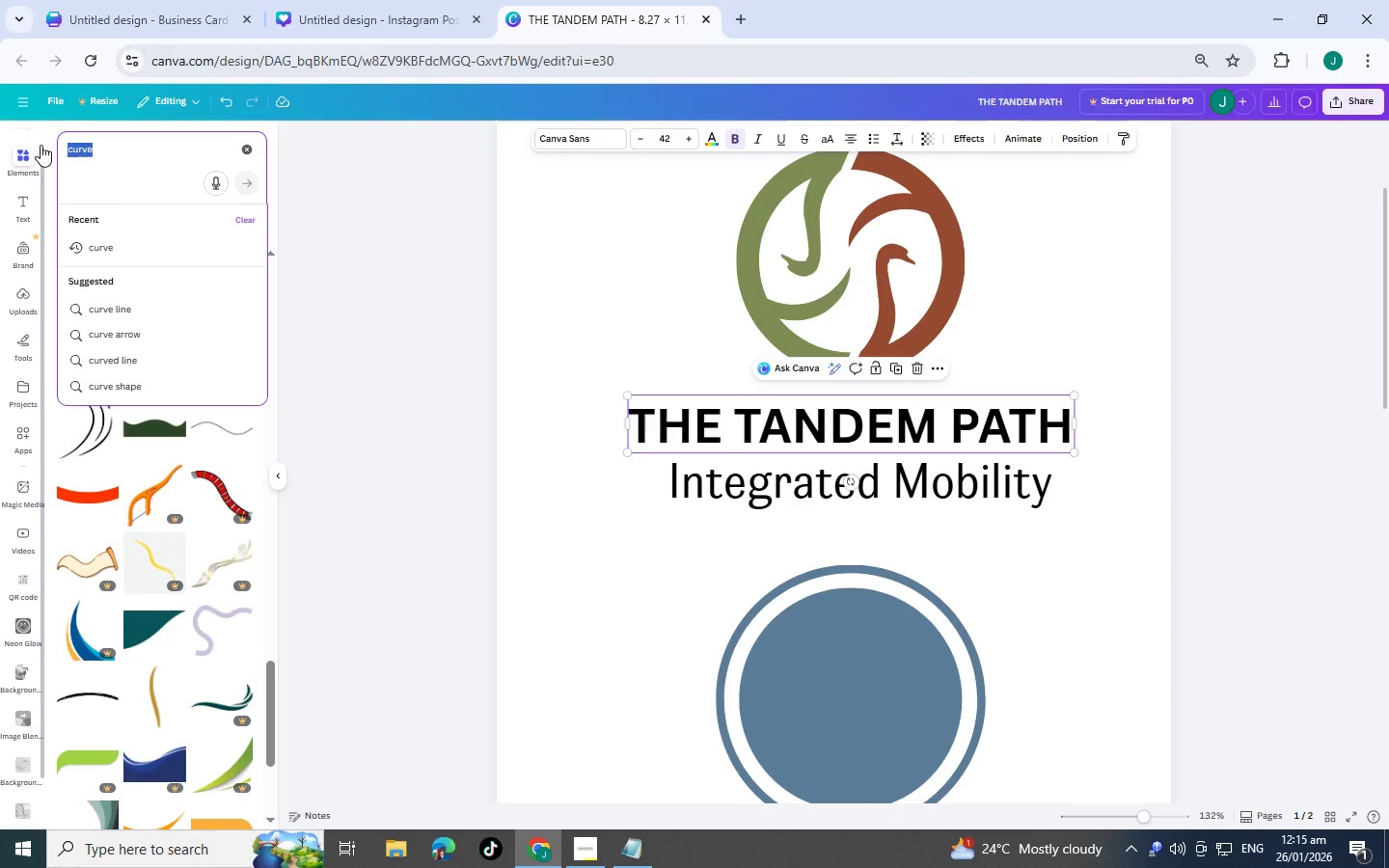 
type(tandem park)
key(Backspace)
key(Backspace)
type(TP)
 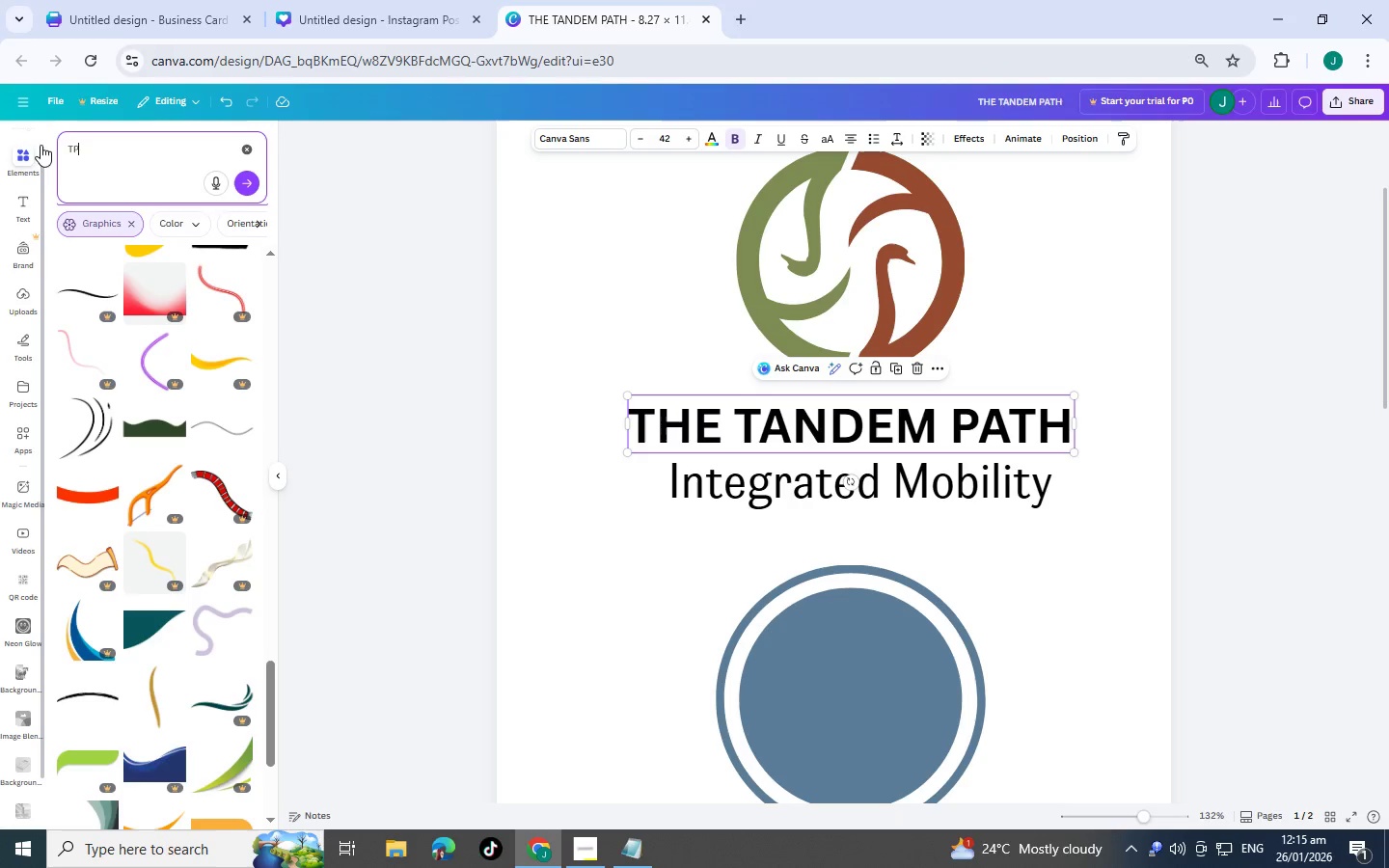 
key(Enter)
 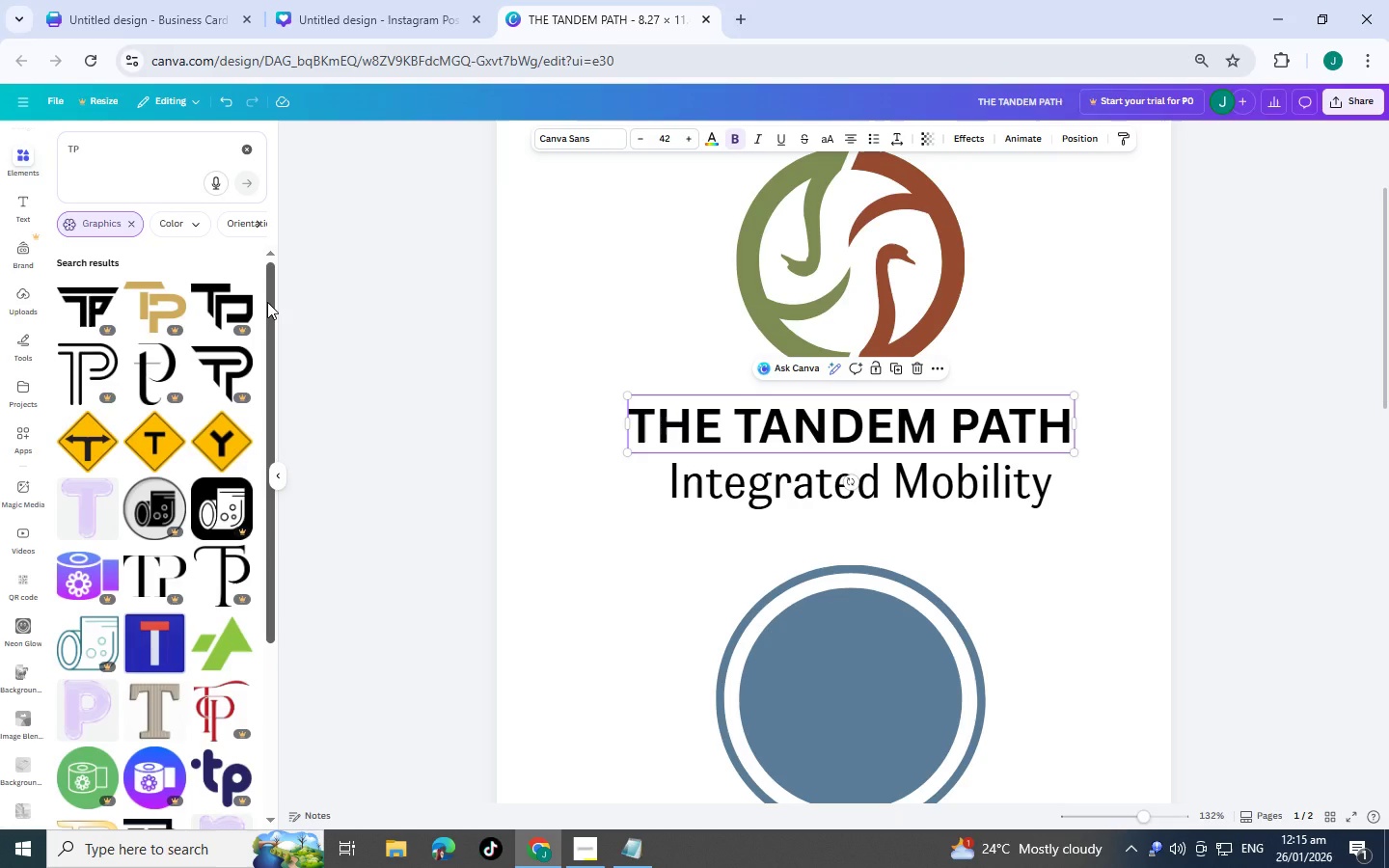 
scroll: coordinate [113, 556], scroll_direction: down, amount: 9.0
 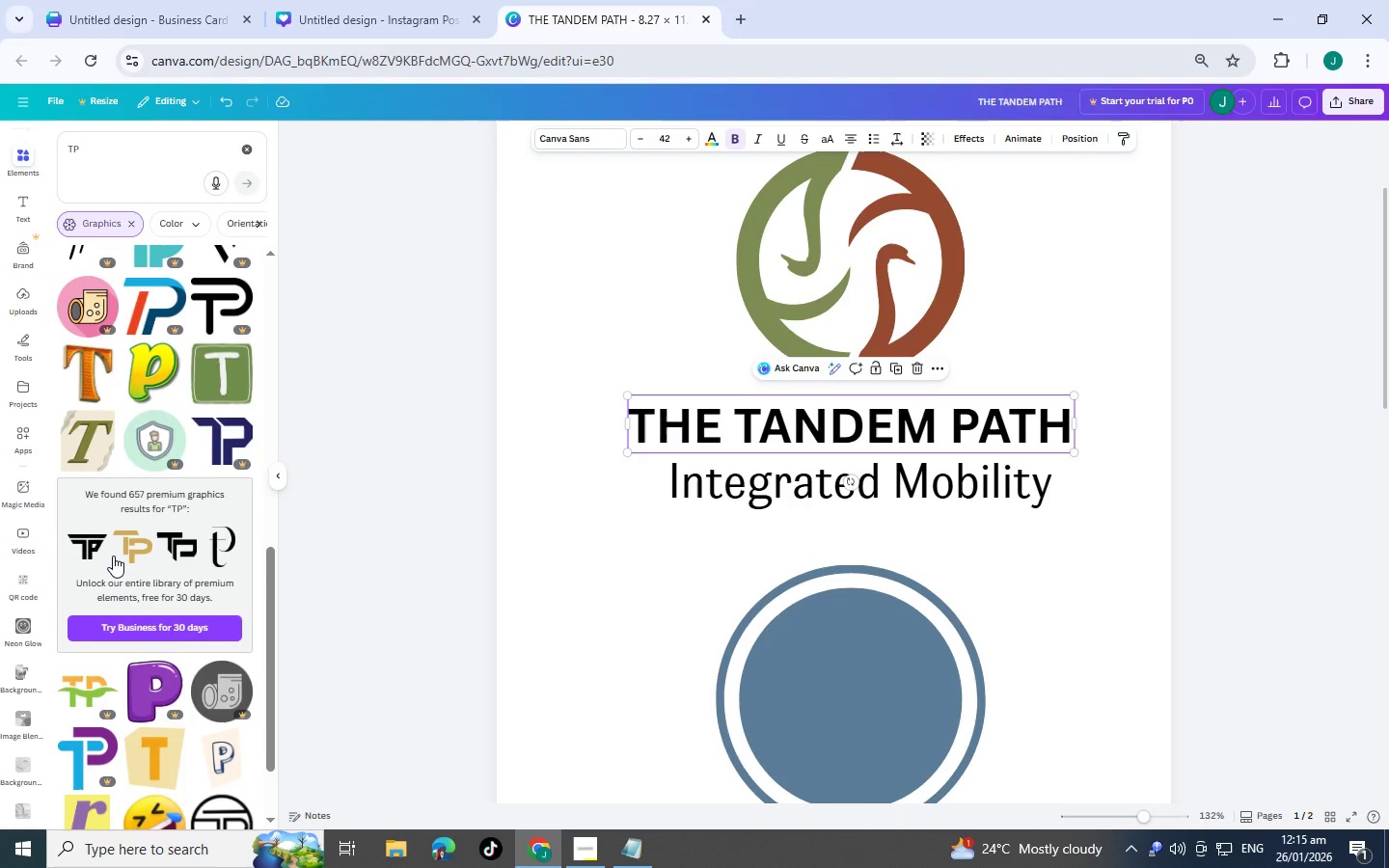 
scroll: coordinate [217, 456], scroll_direction: down, amount: 5.0
 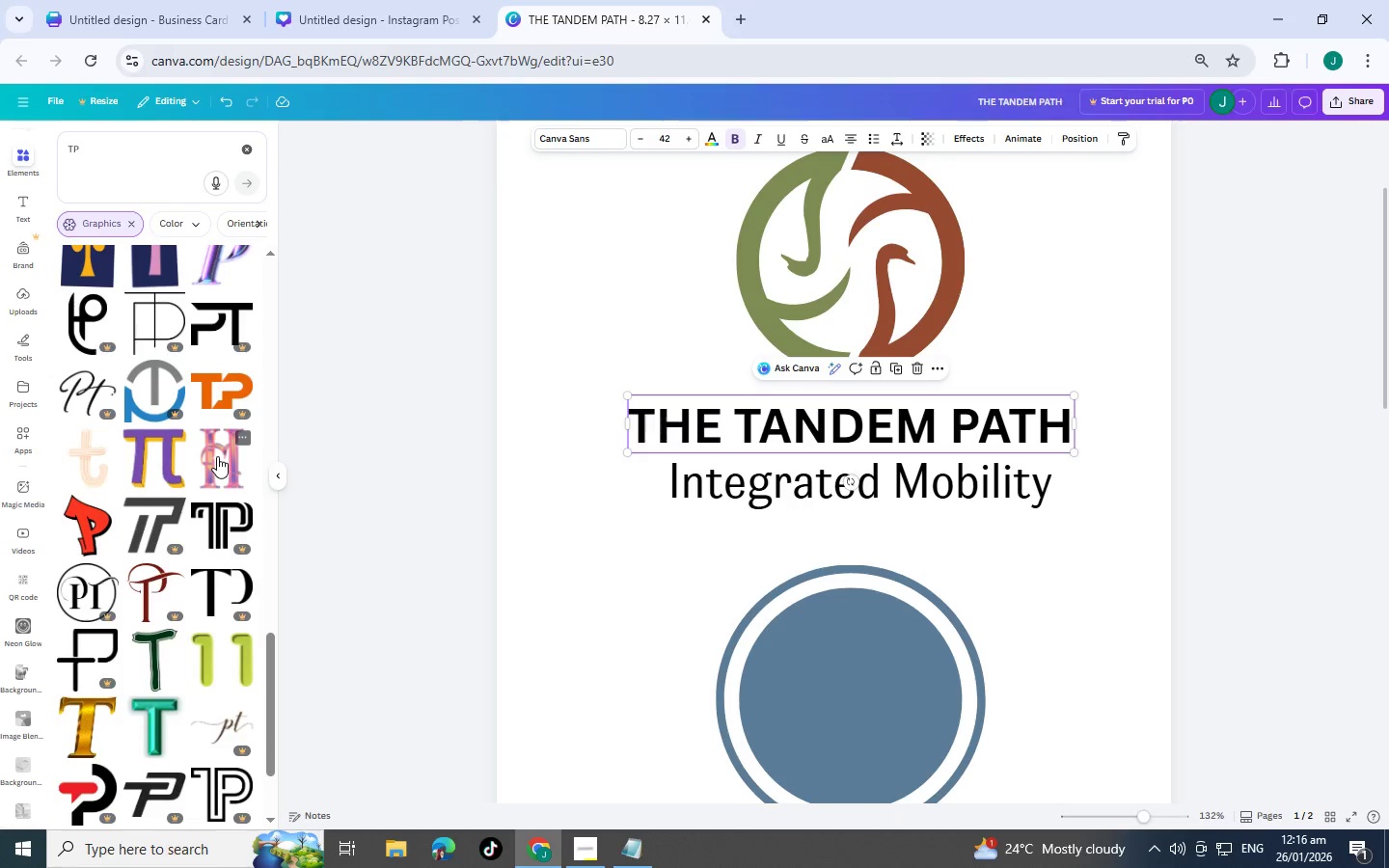 
scroll: coordinate [212, 372], scroll_direction: down, amount: 6.0
 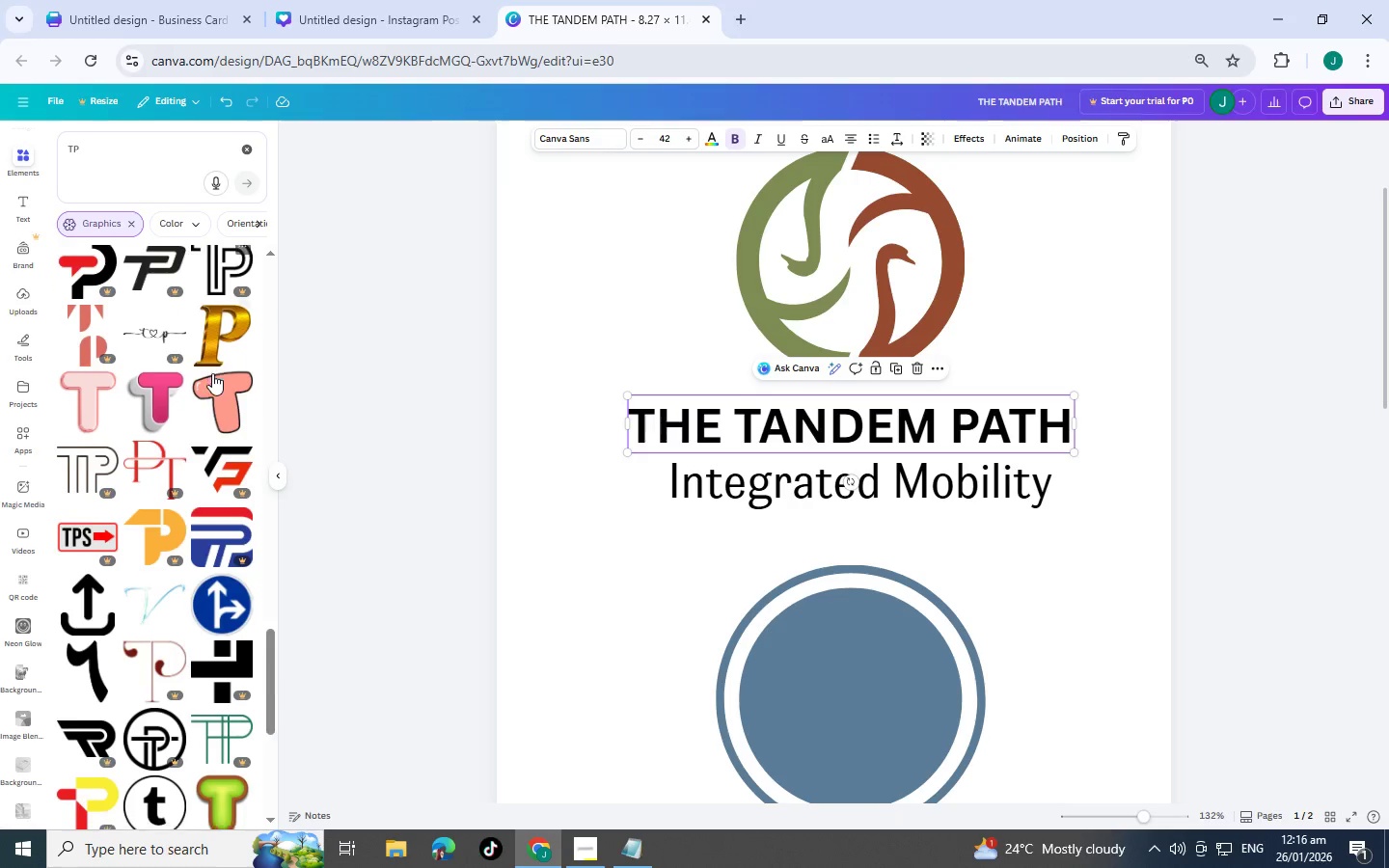 
mouse_move([184, 404])
 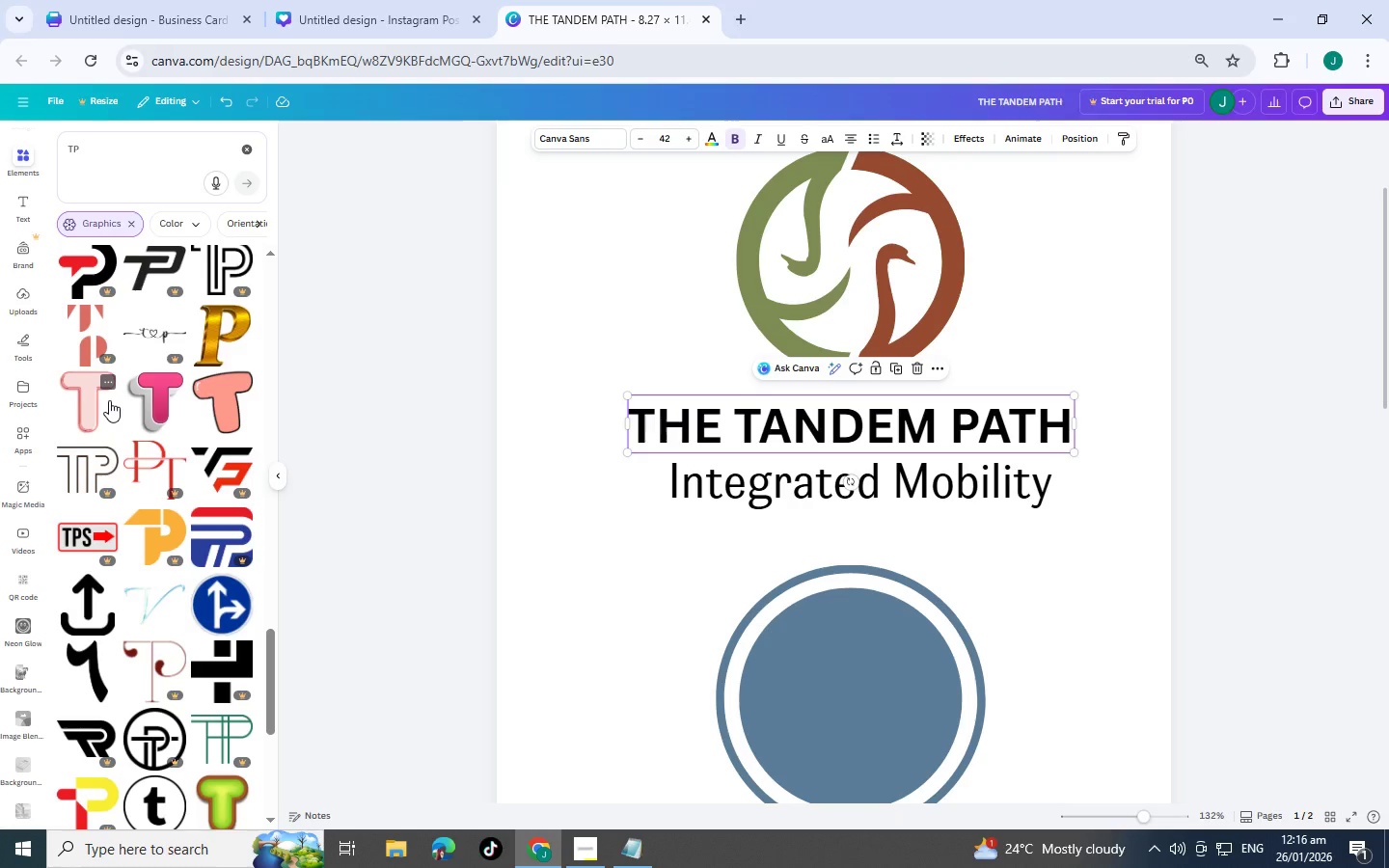 
wait(12.49)
 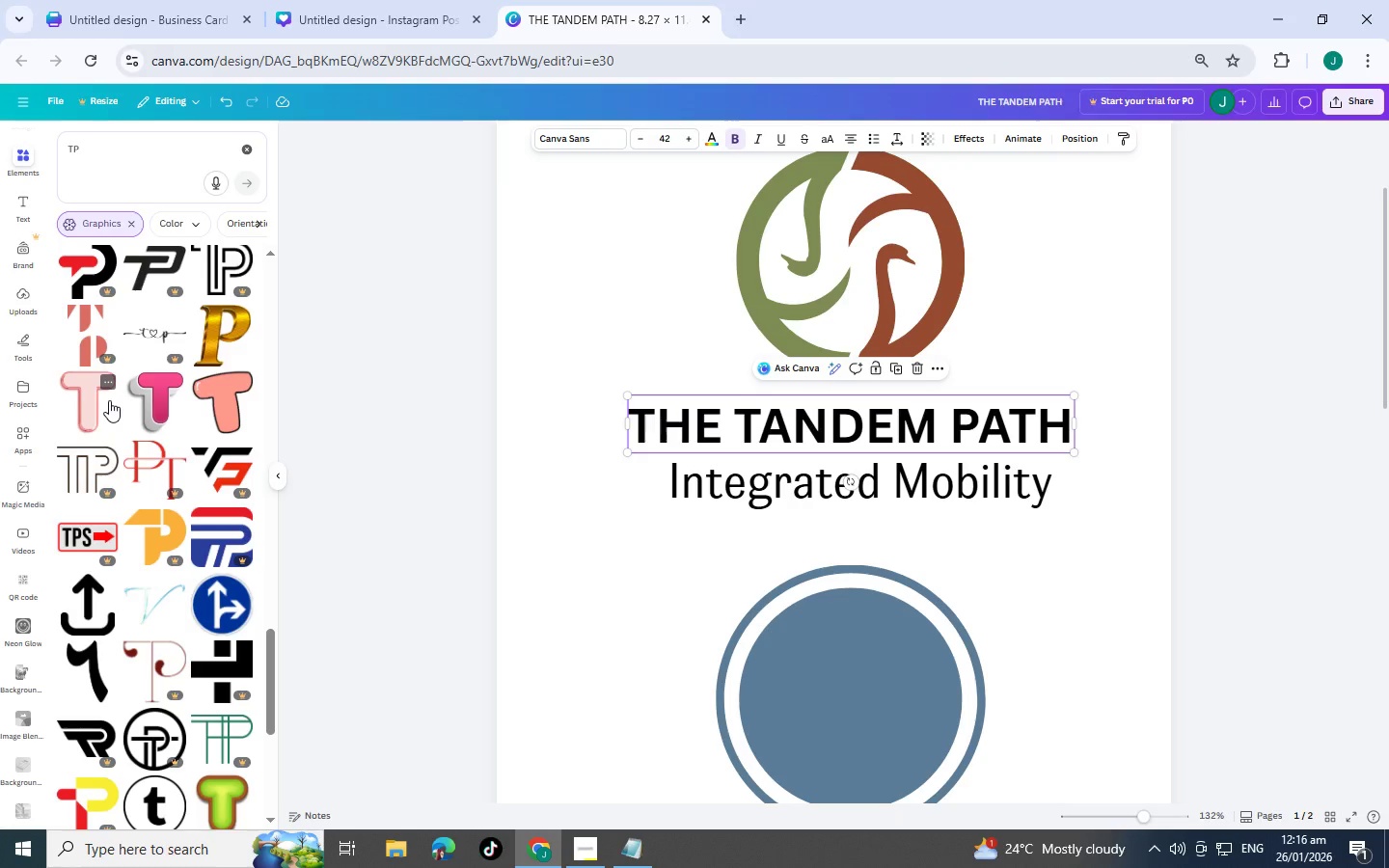 
scroll: coordinate [189, 561], scroll_direction: up, amount: 11.0
 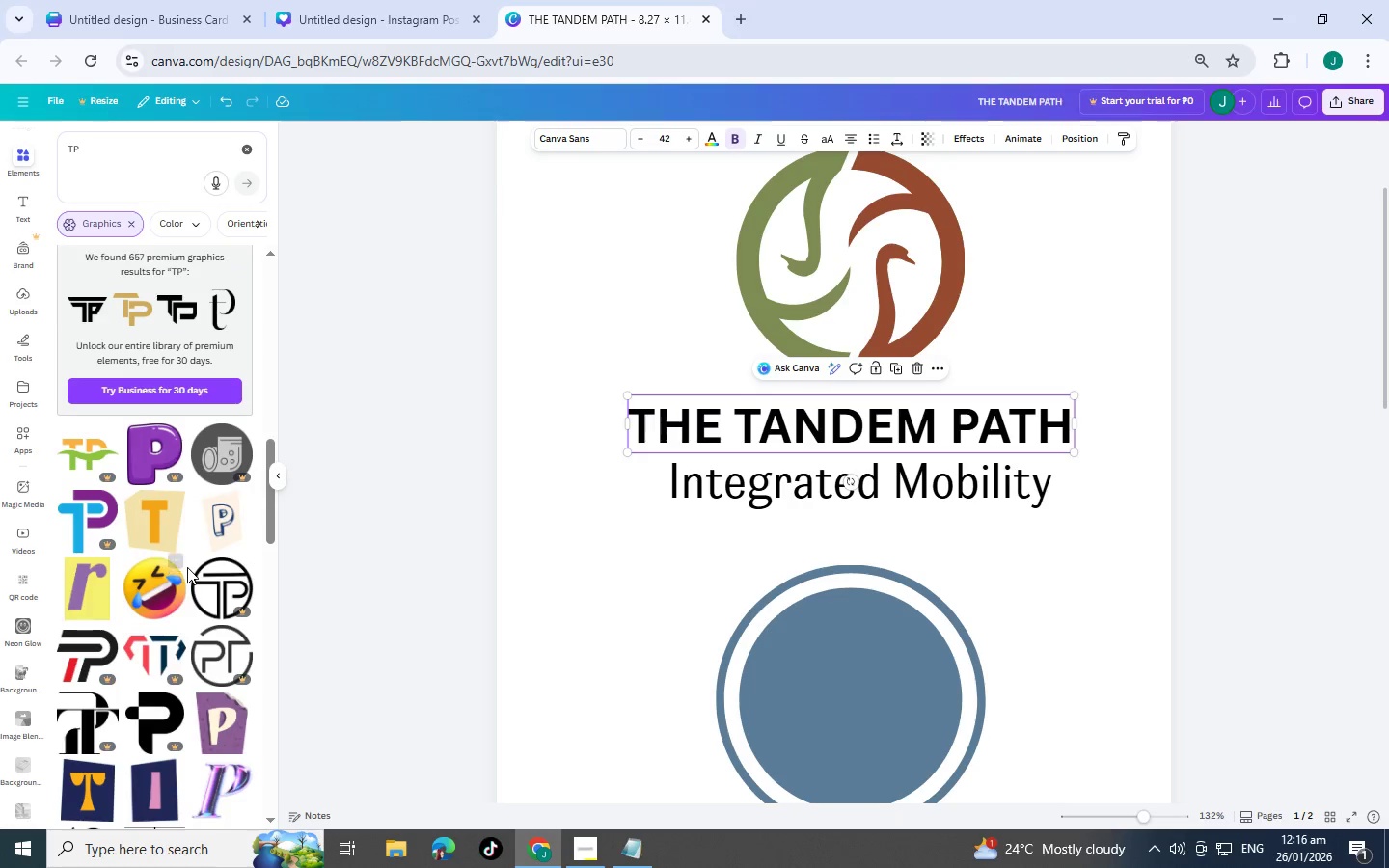 
scroll: coordinate [111, 547], scroll_direction: up, amount: 10.0
 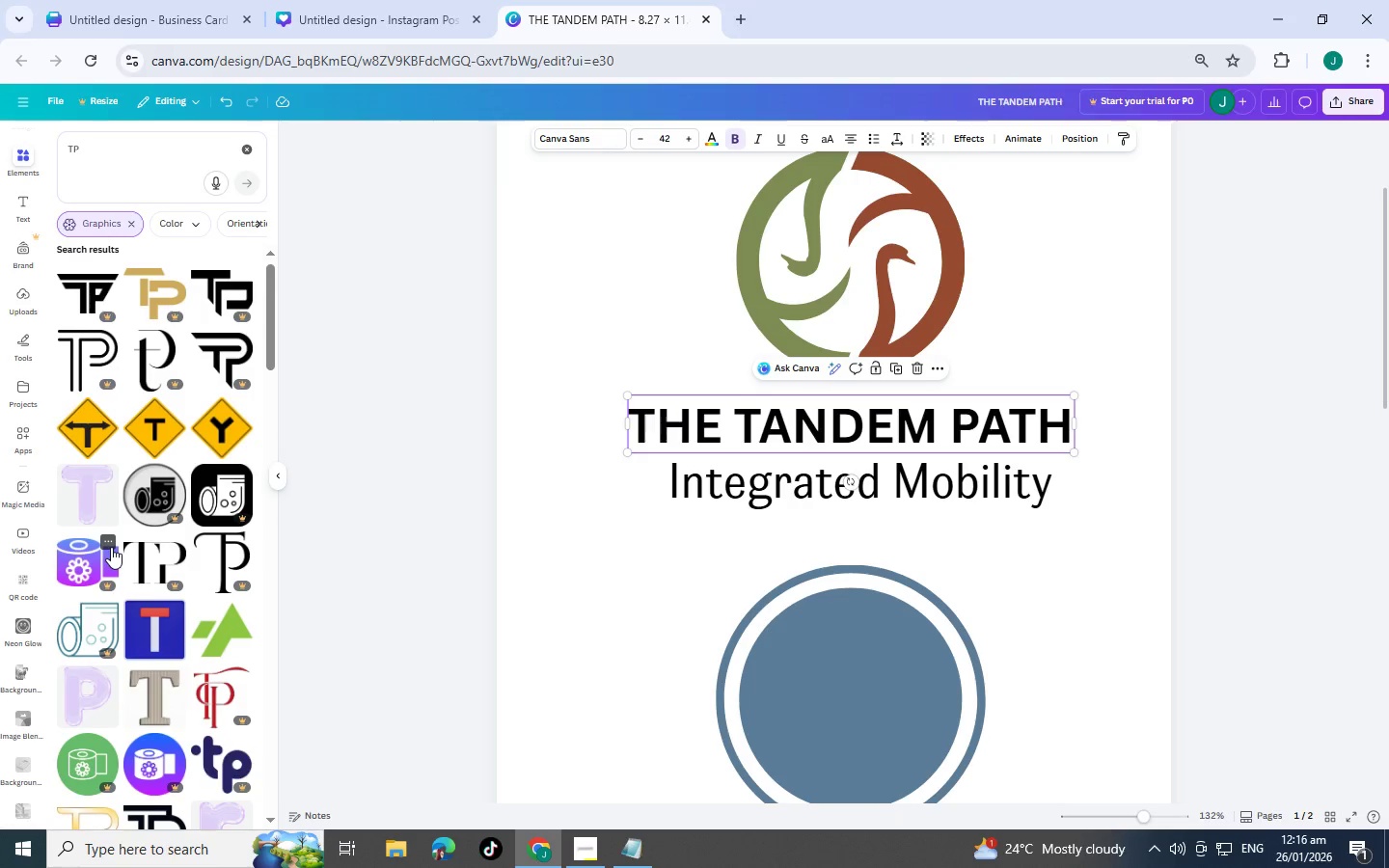 
scroll: coordinate [111, 547], scroll_direction: up, amount: 2.0
 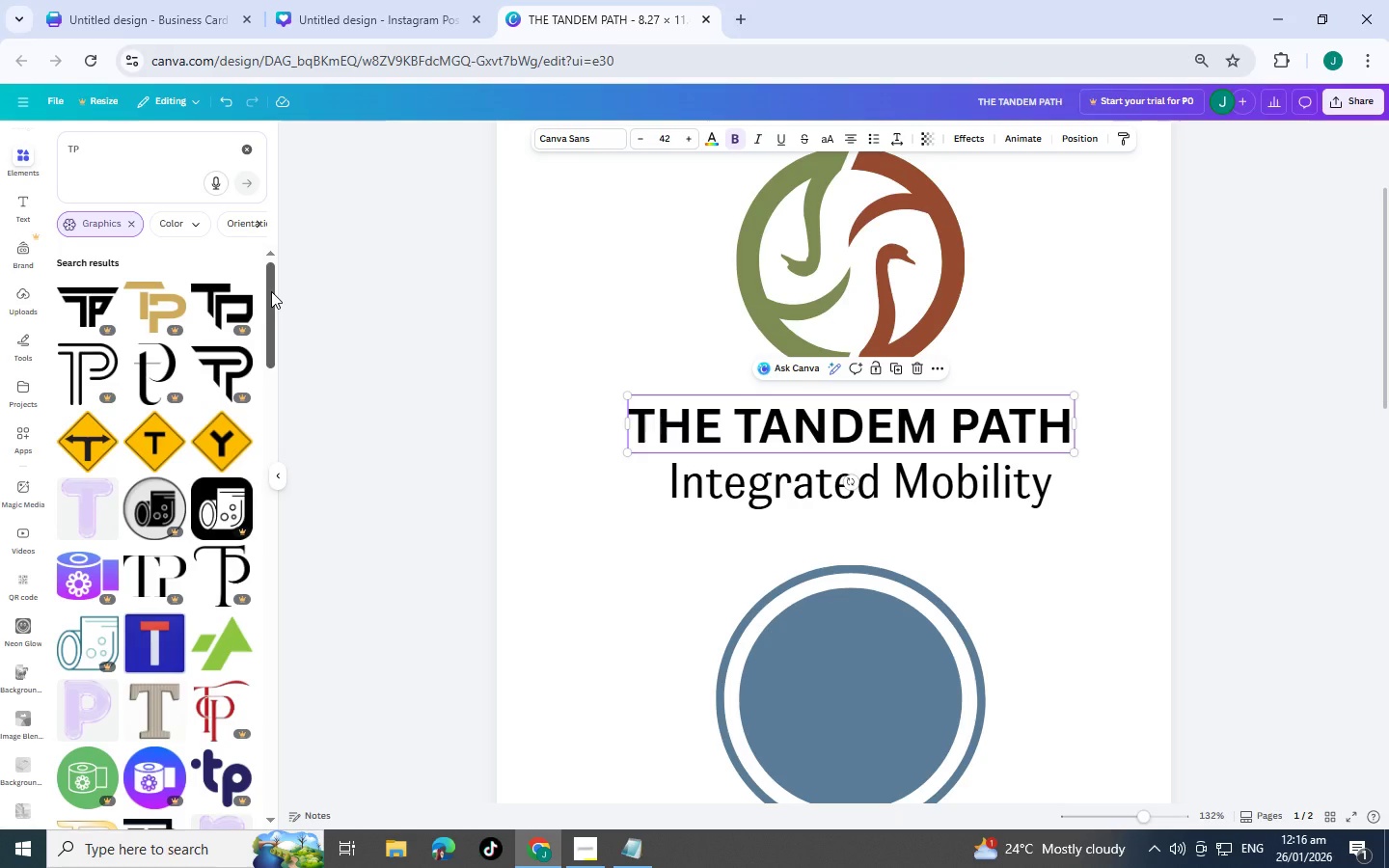 
left_click_drag(start_coordinate=[271, 291], to_coordinate=[235, 564])
 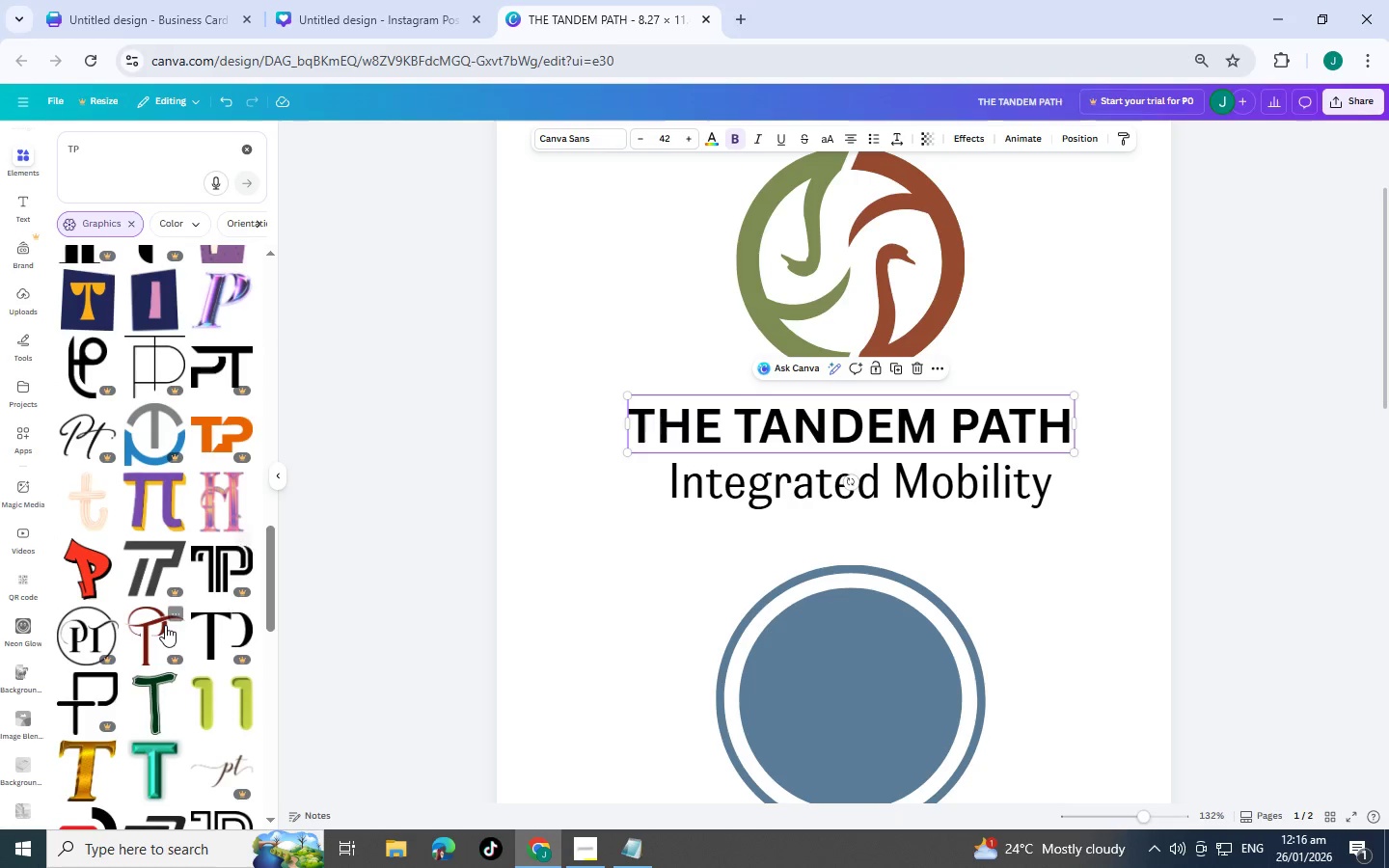 
scroll: coordinate [165, 625], scroll_direction: down, amount: 3.0
 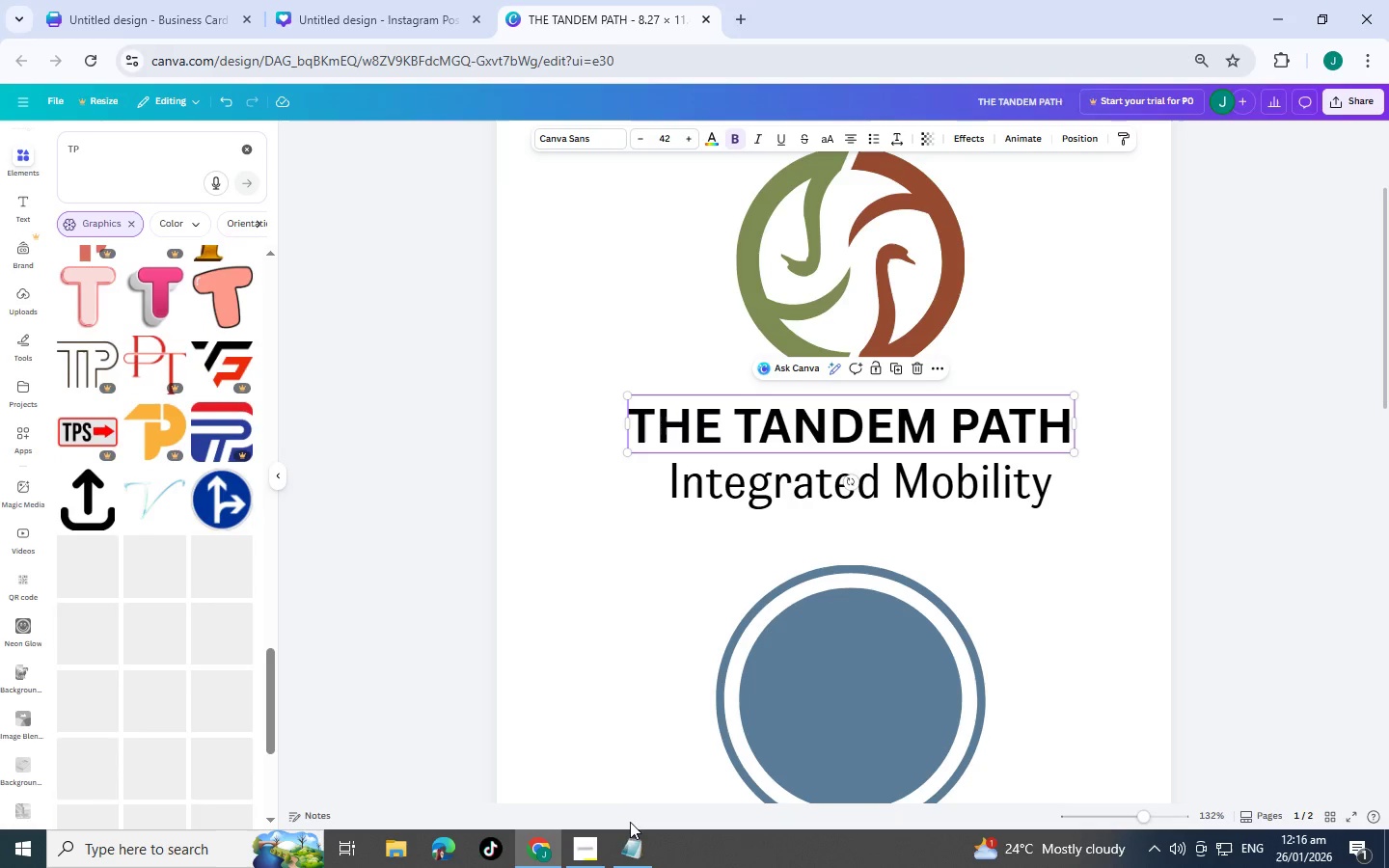 
key(Alt+AltLeft)
 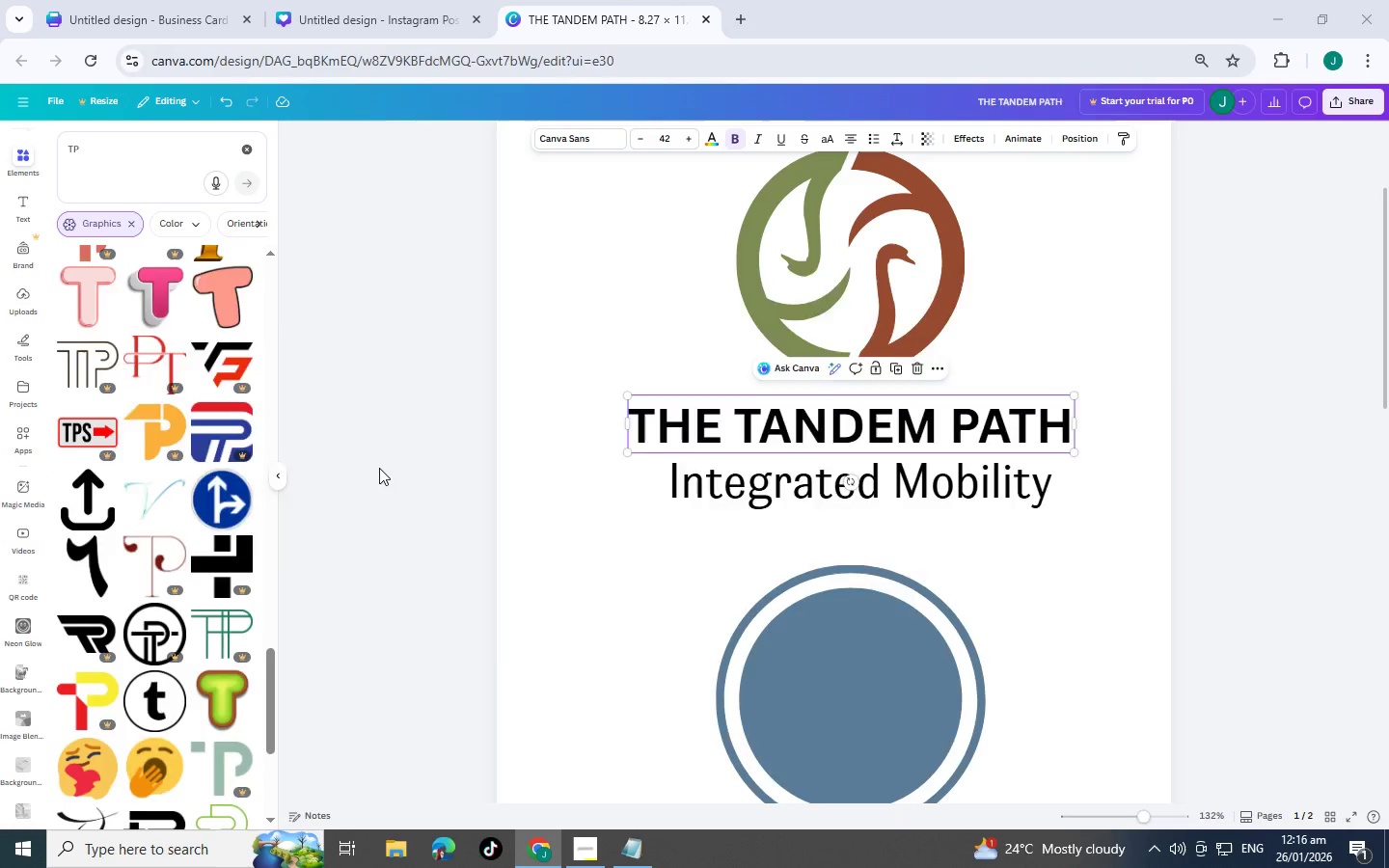 
key(Alt+Tab)
 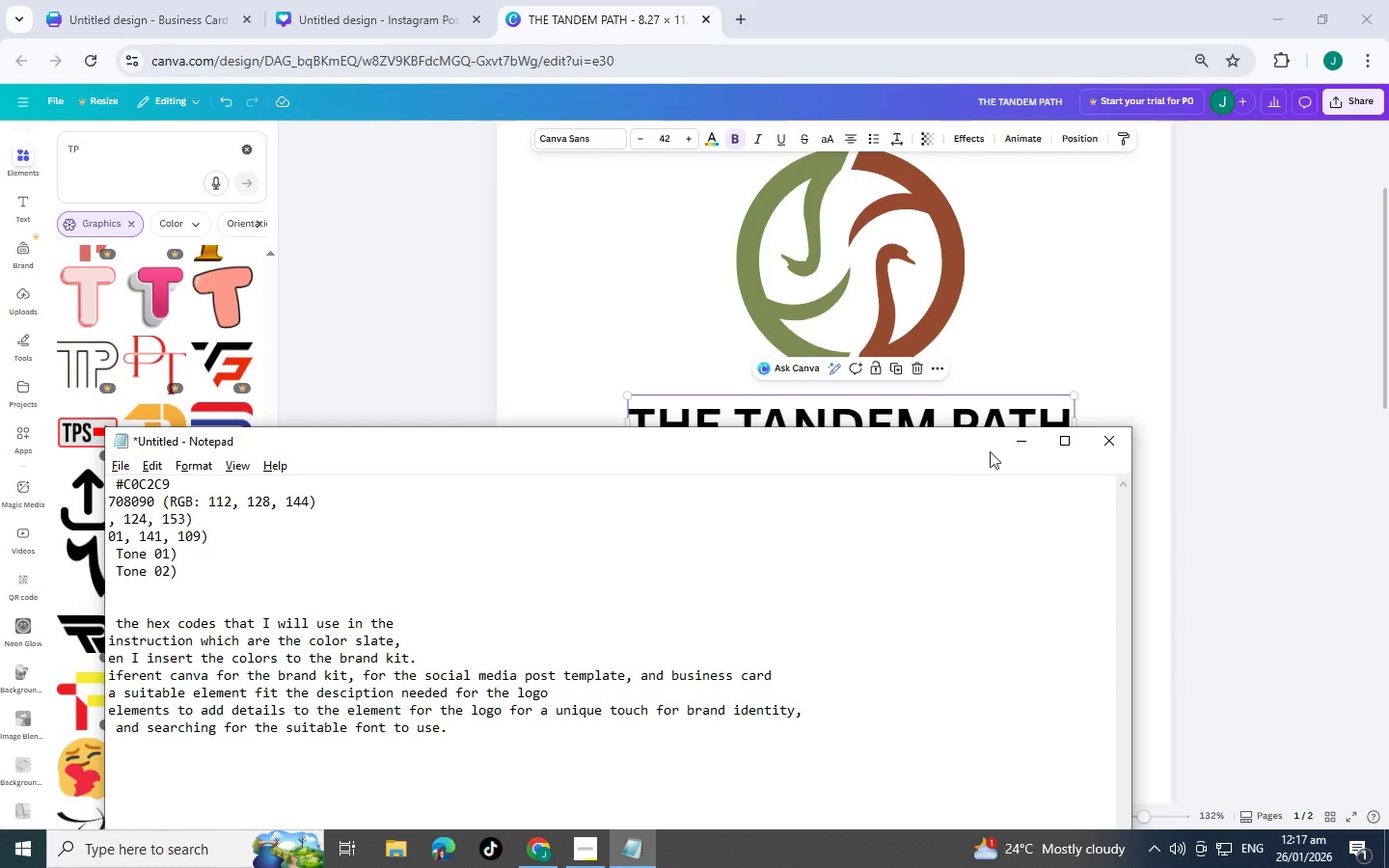 
left_click([1009, 441])
 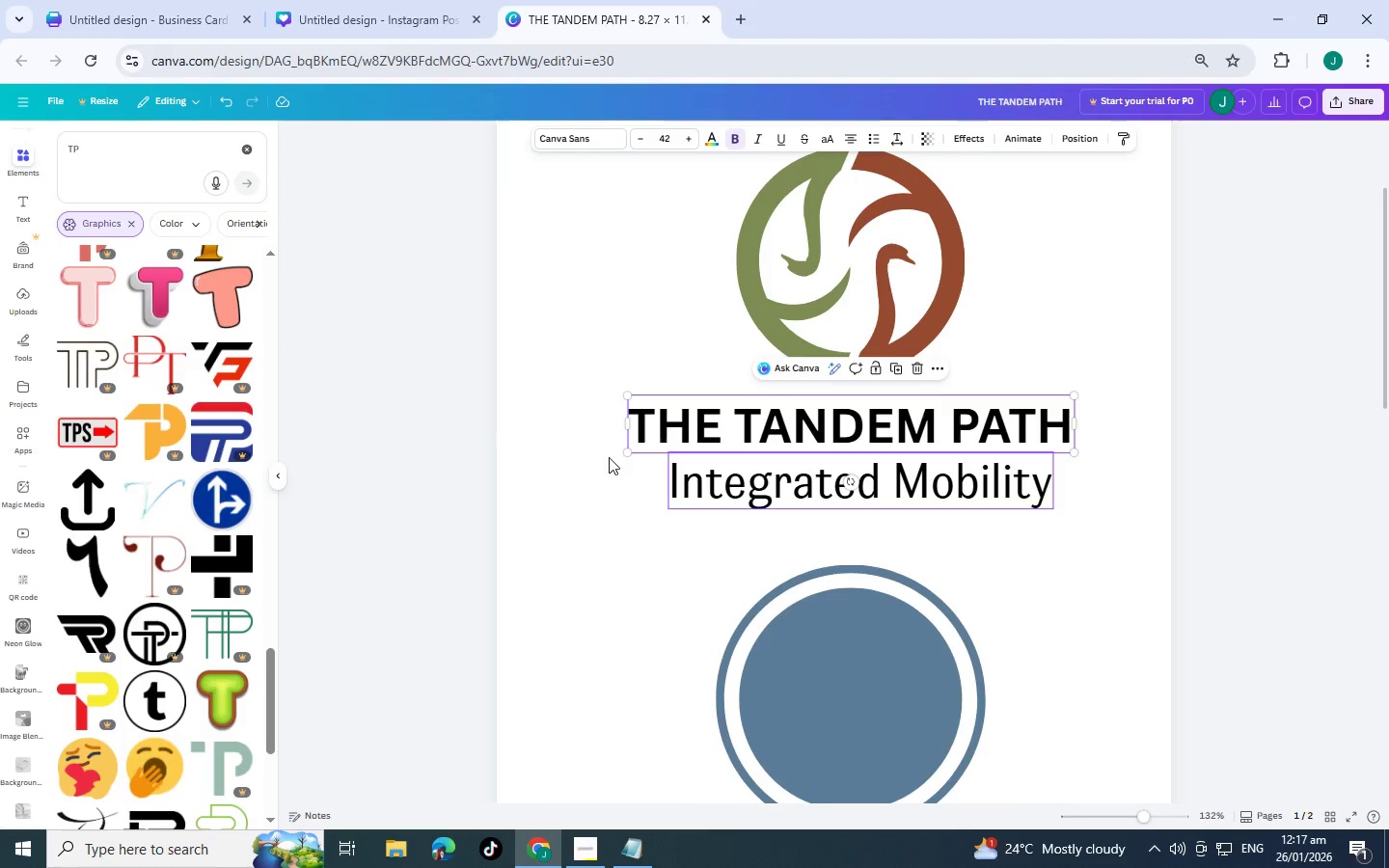 
key(Alt+Tab)
 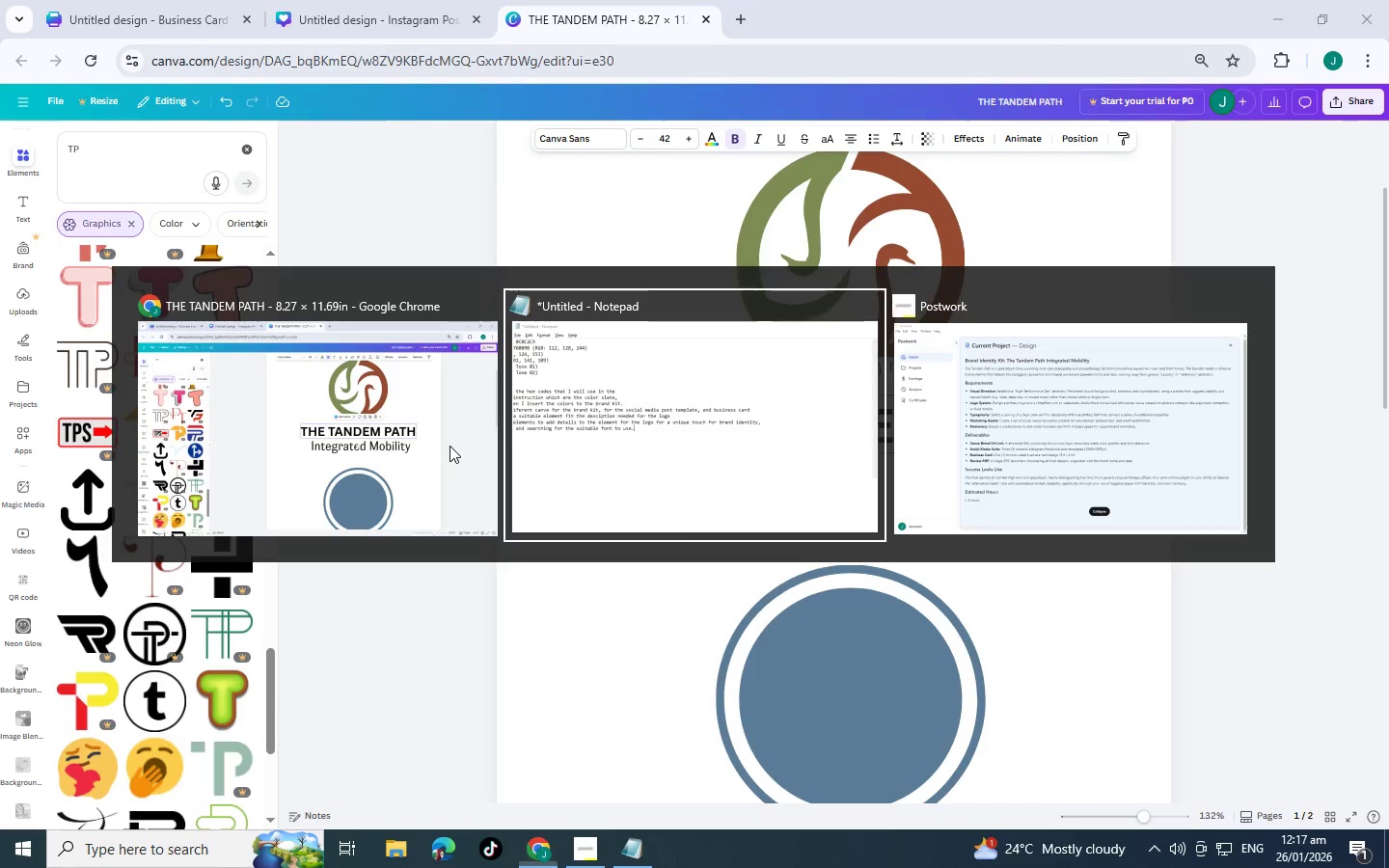 
key(Alt+Tab)